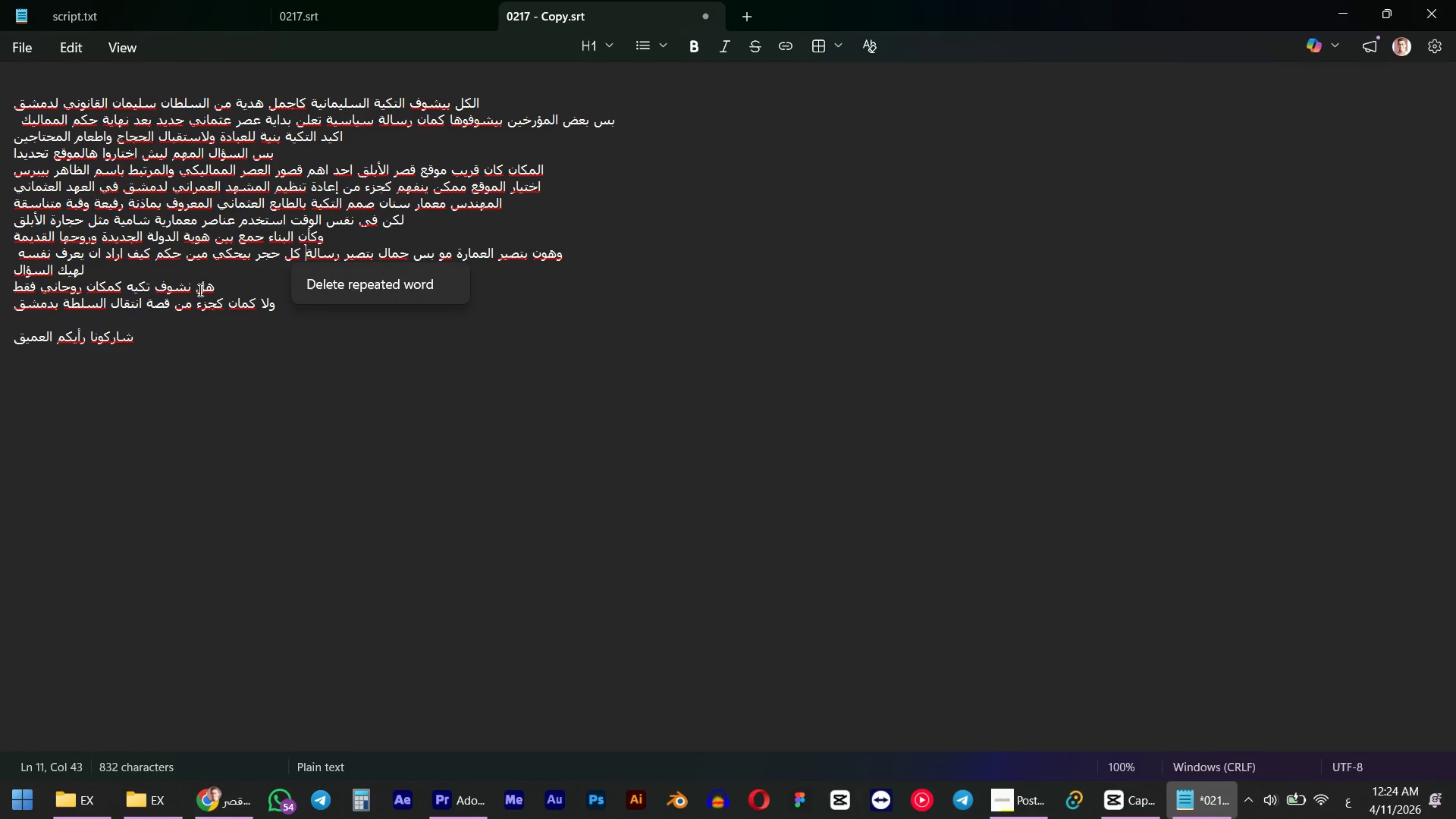 
wait(5.97)
 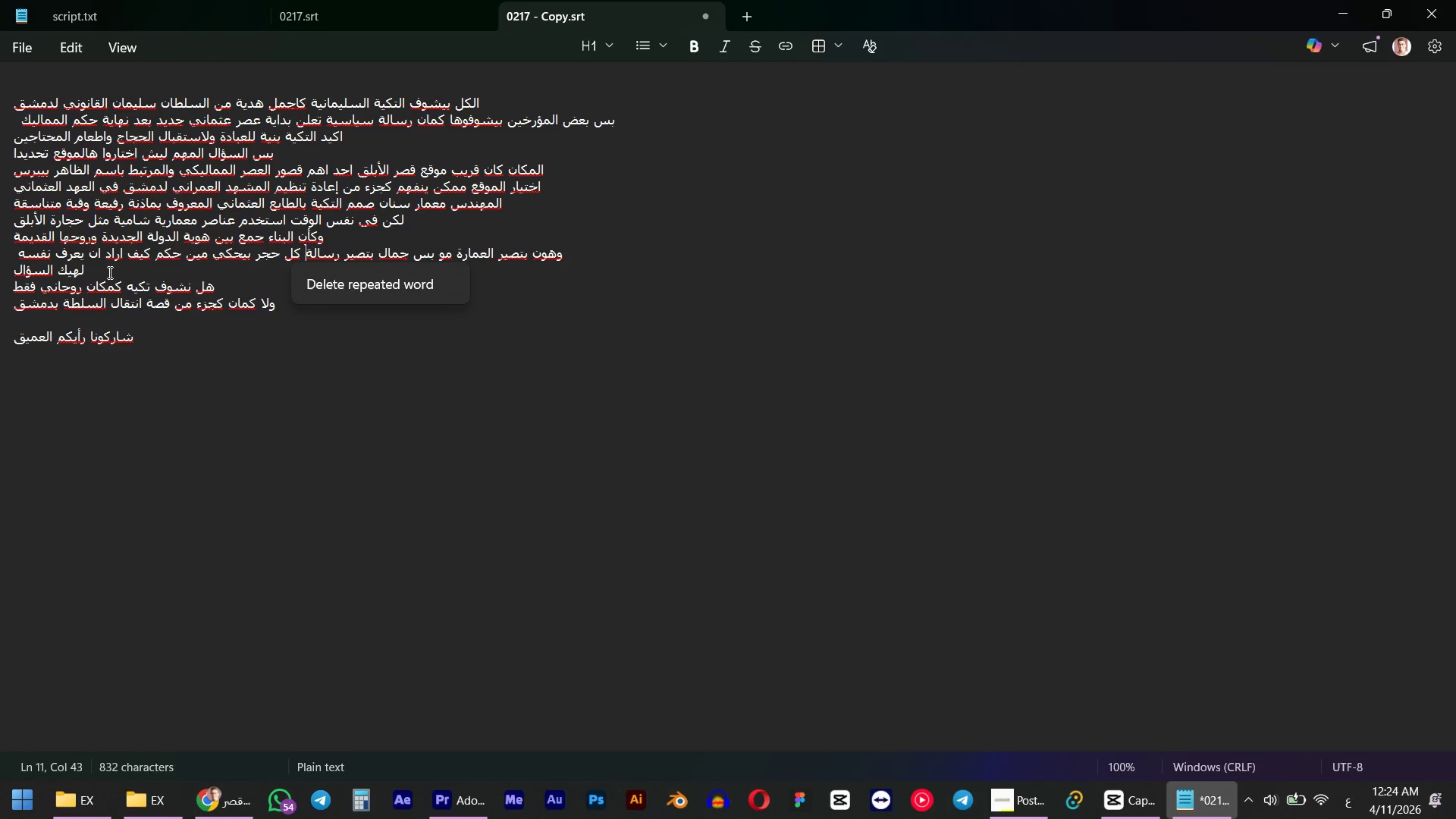 
left_click([184, 285])
 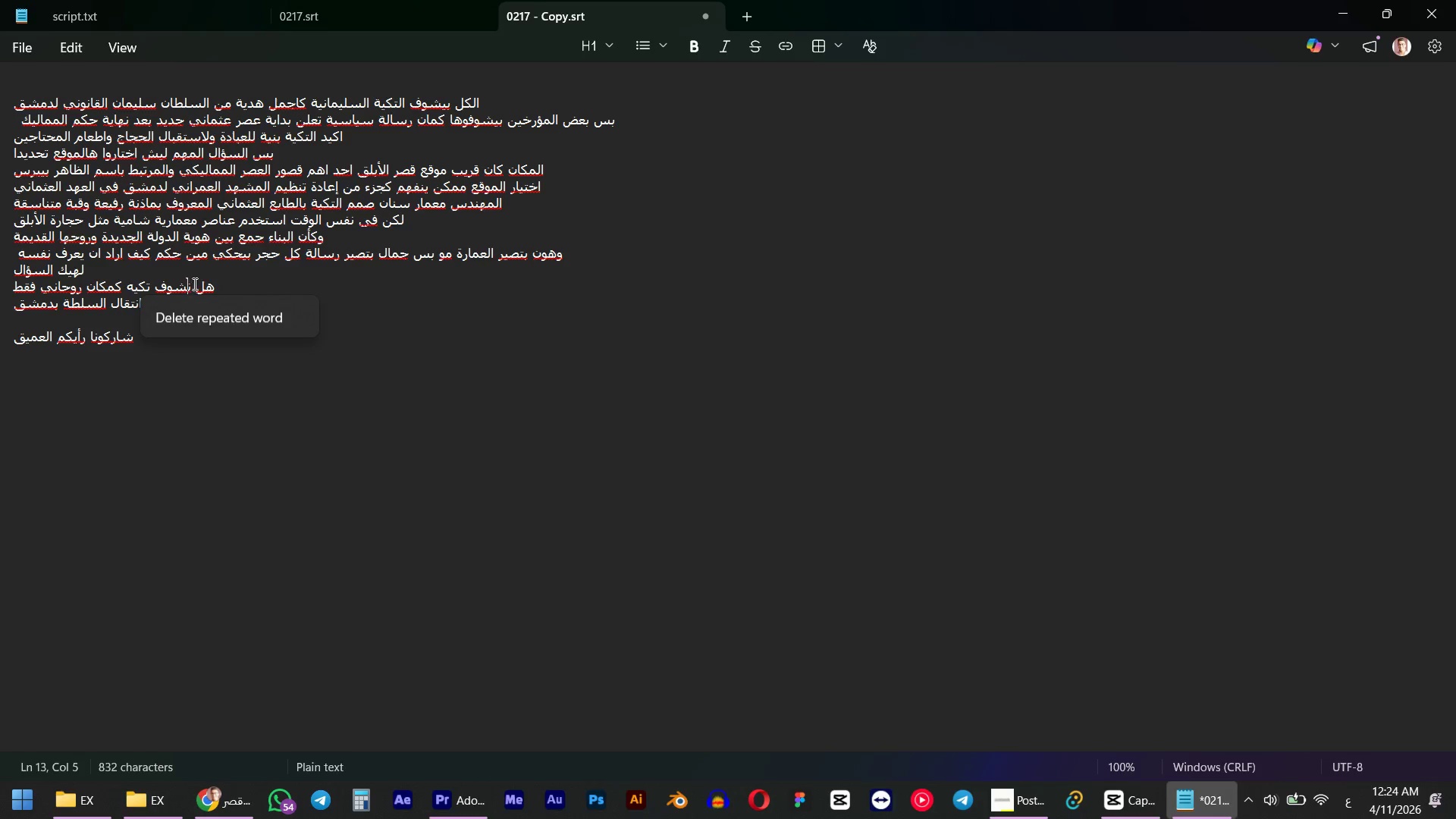 
left_click([193, 284])
 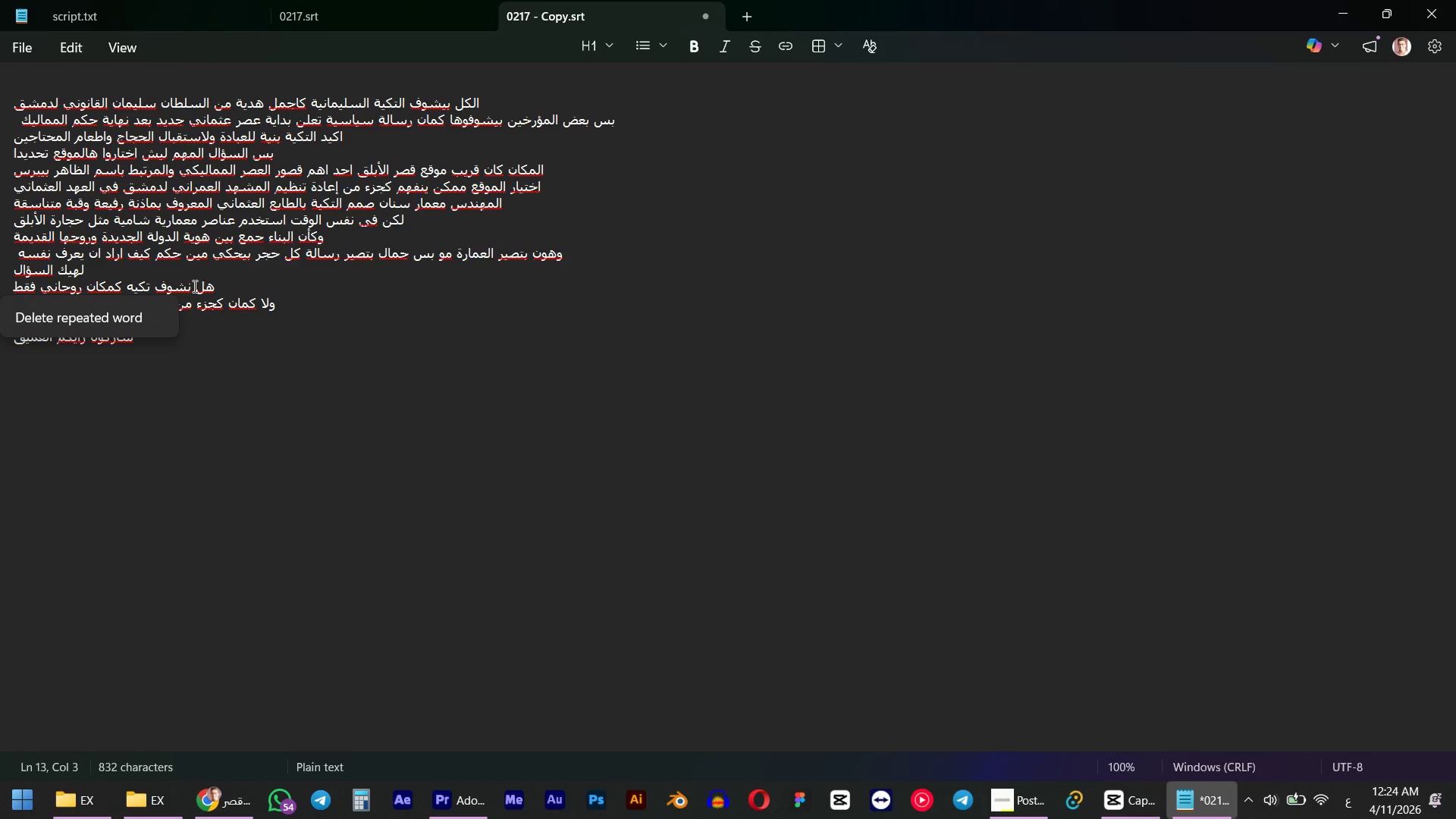 
left_click([190, 287])
 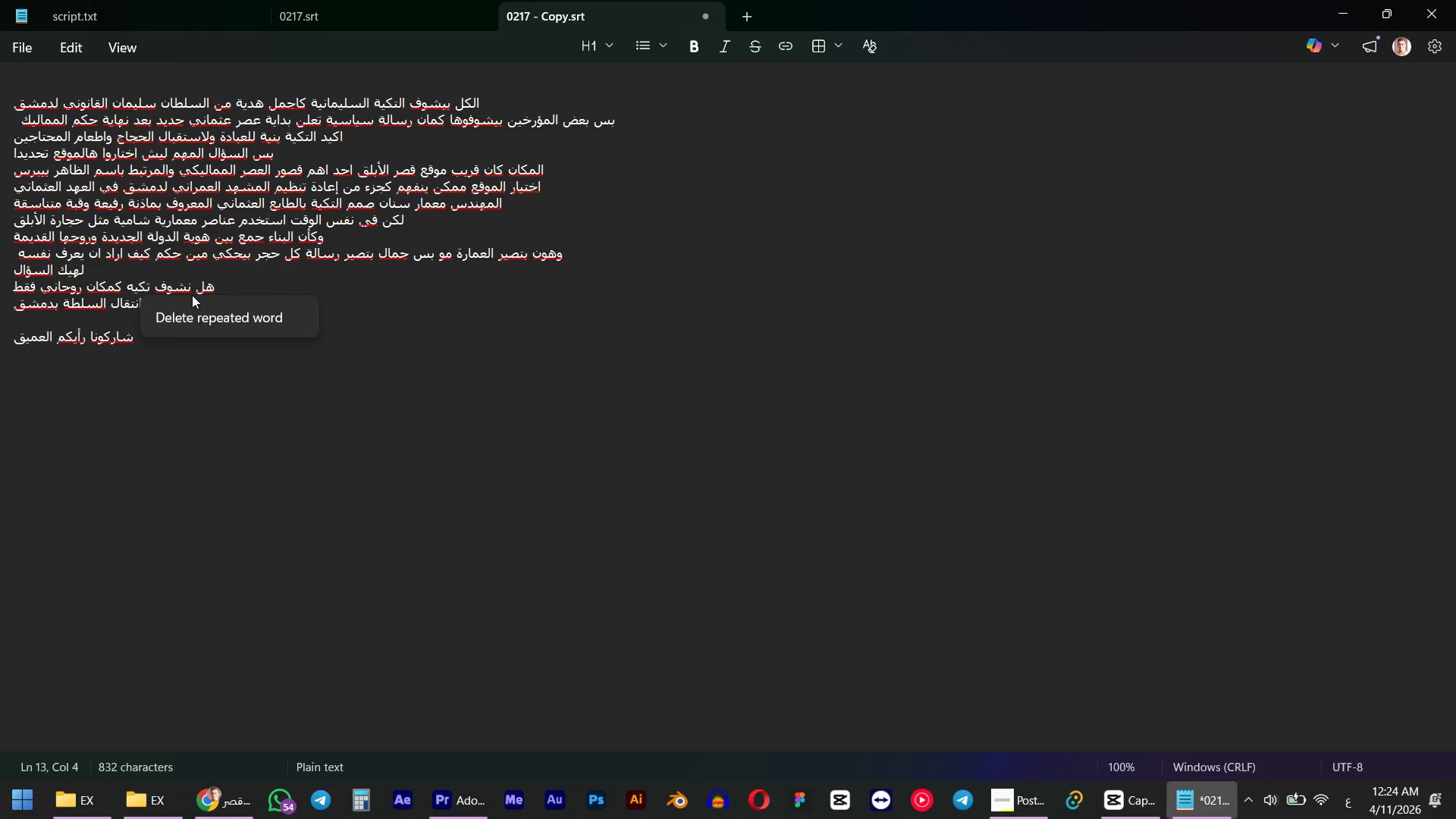 
key(F)
 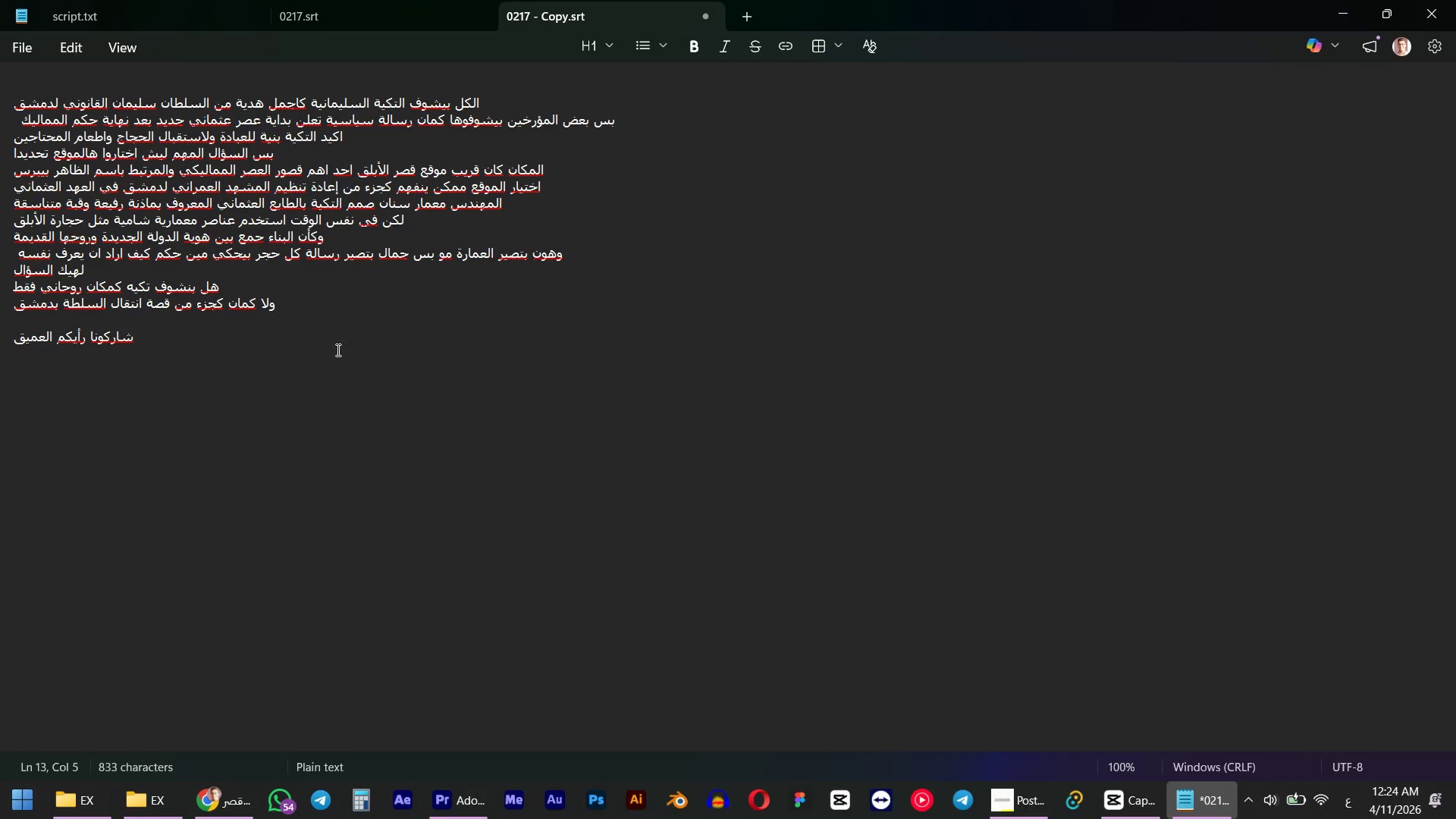 
key(Alt+AltLeft)
 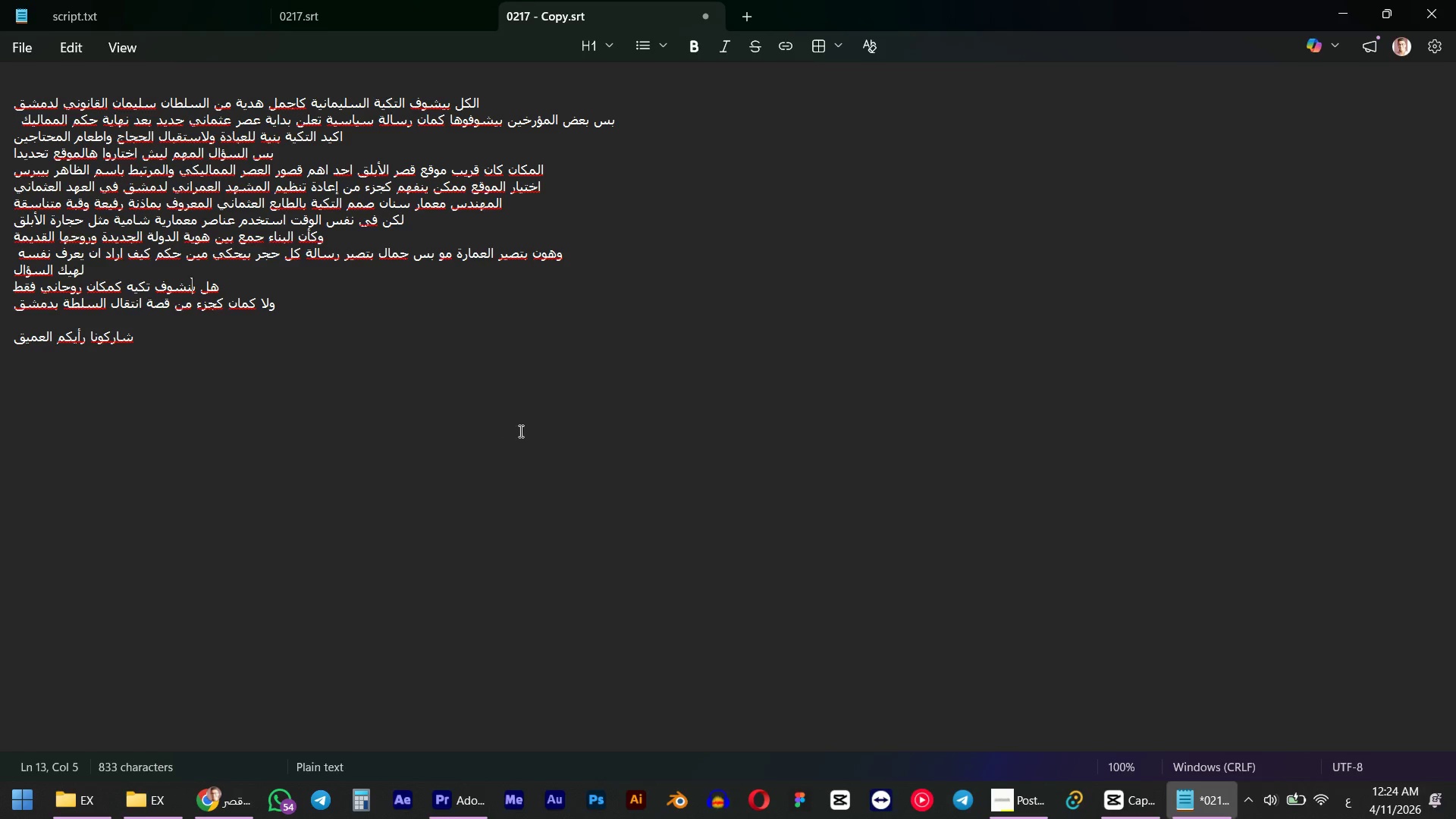 
key(Alt+Tab)
 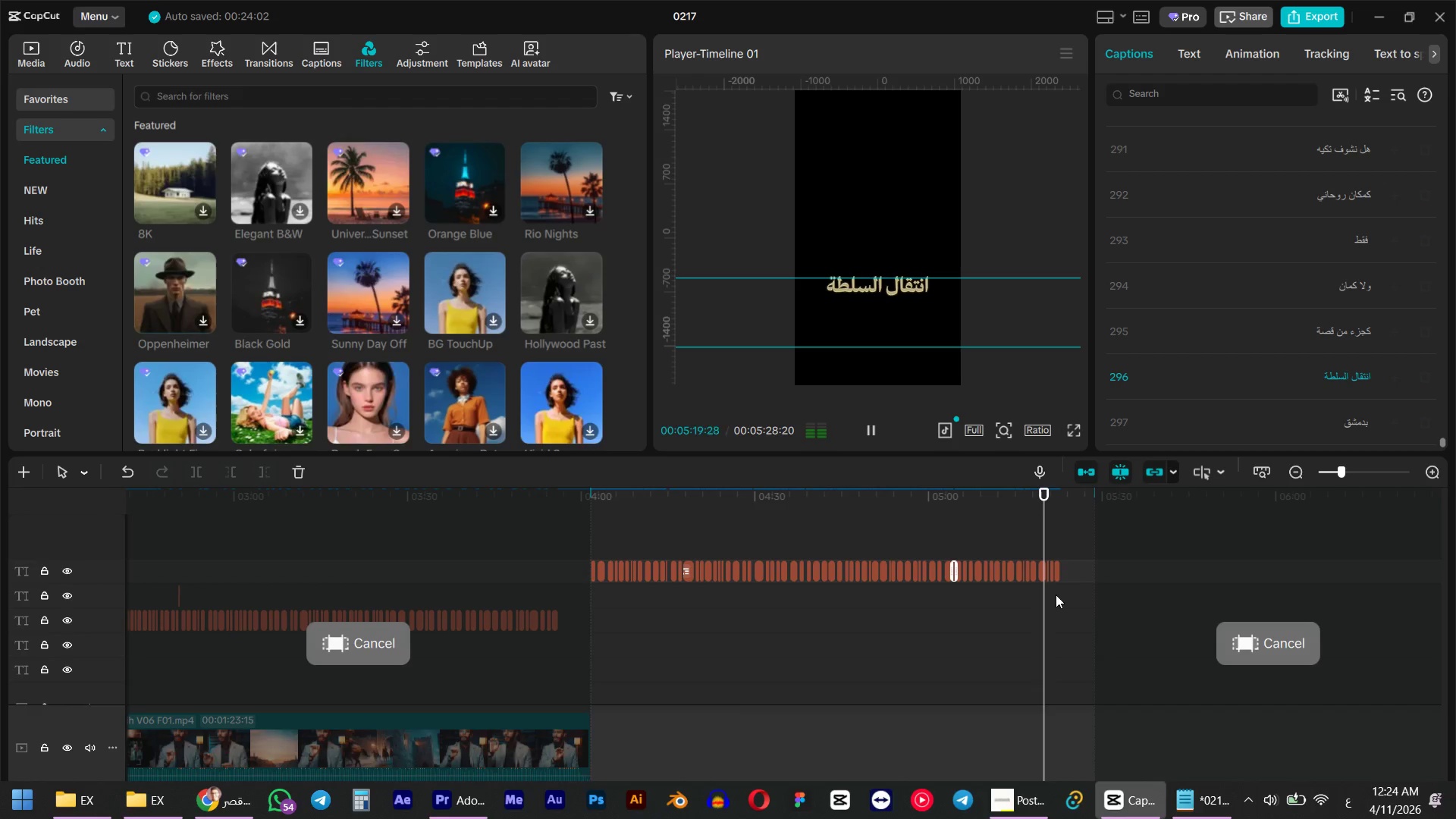 
left_click([1023, 513])
 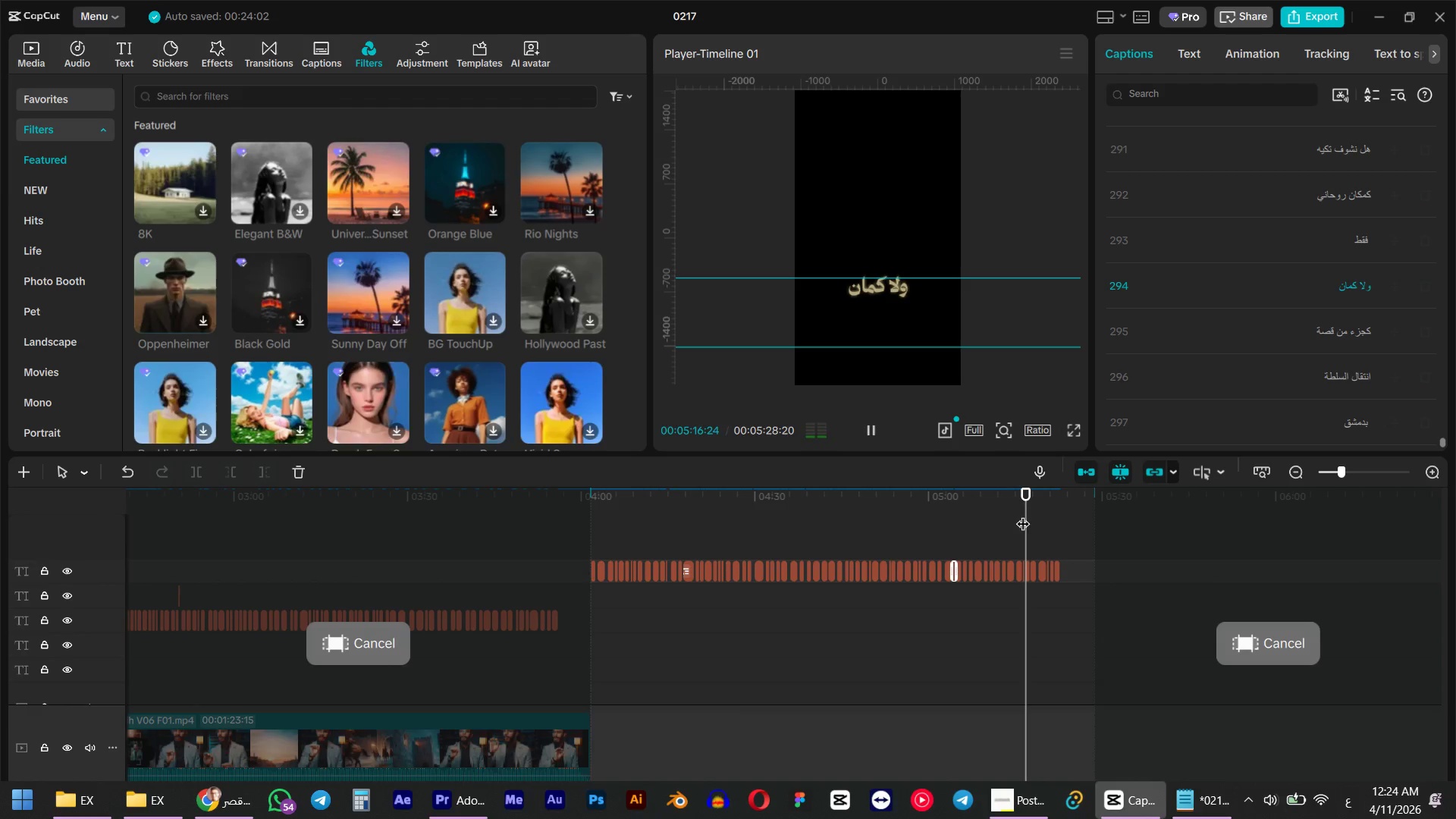 
key(Space)
 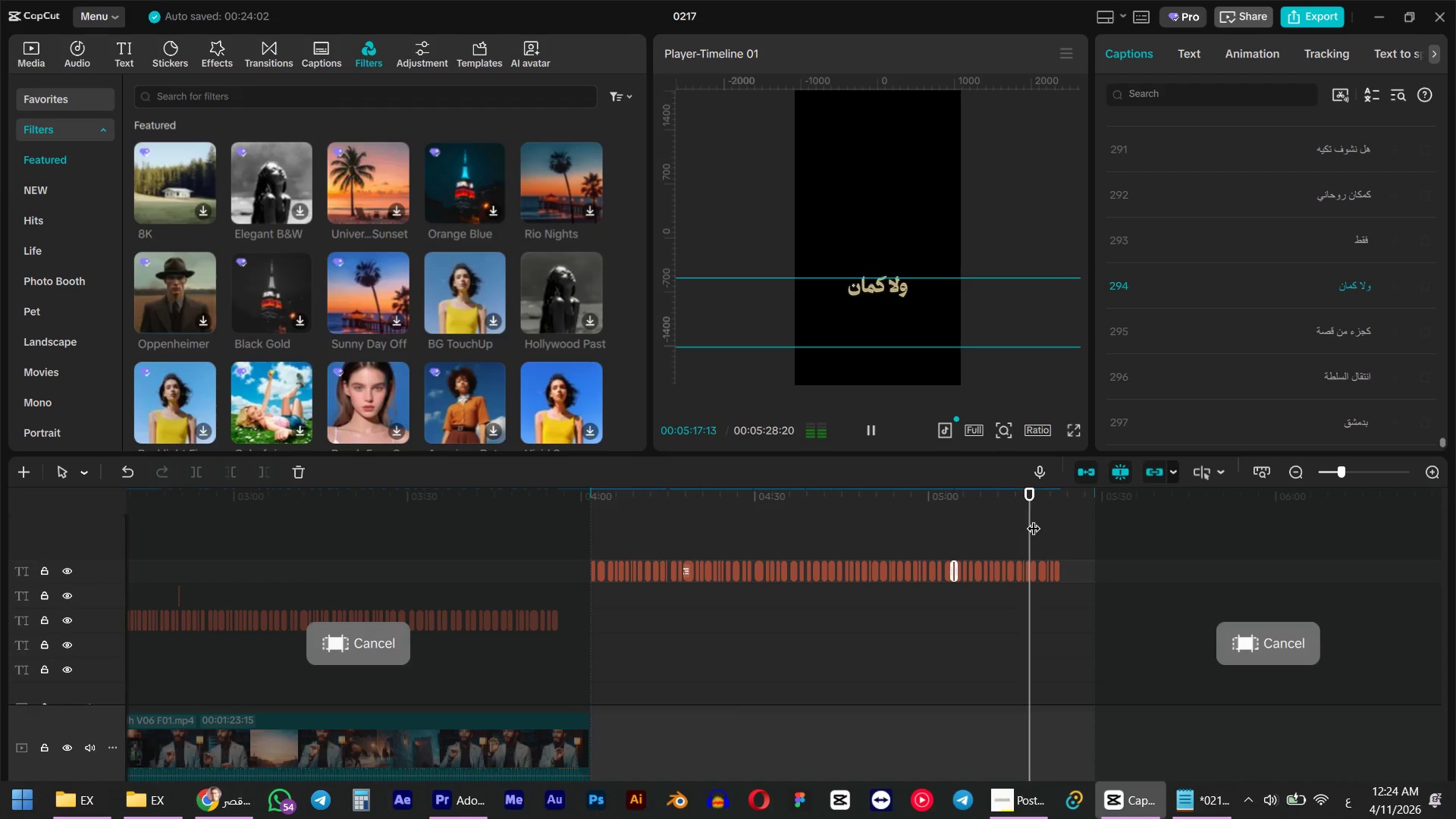 
key(Space)
 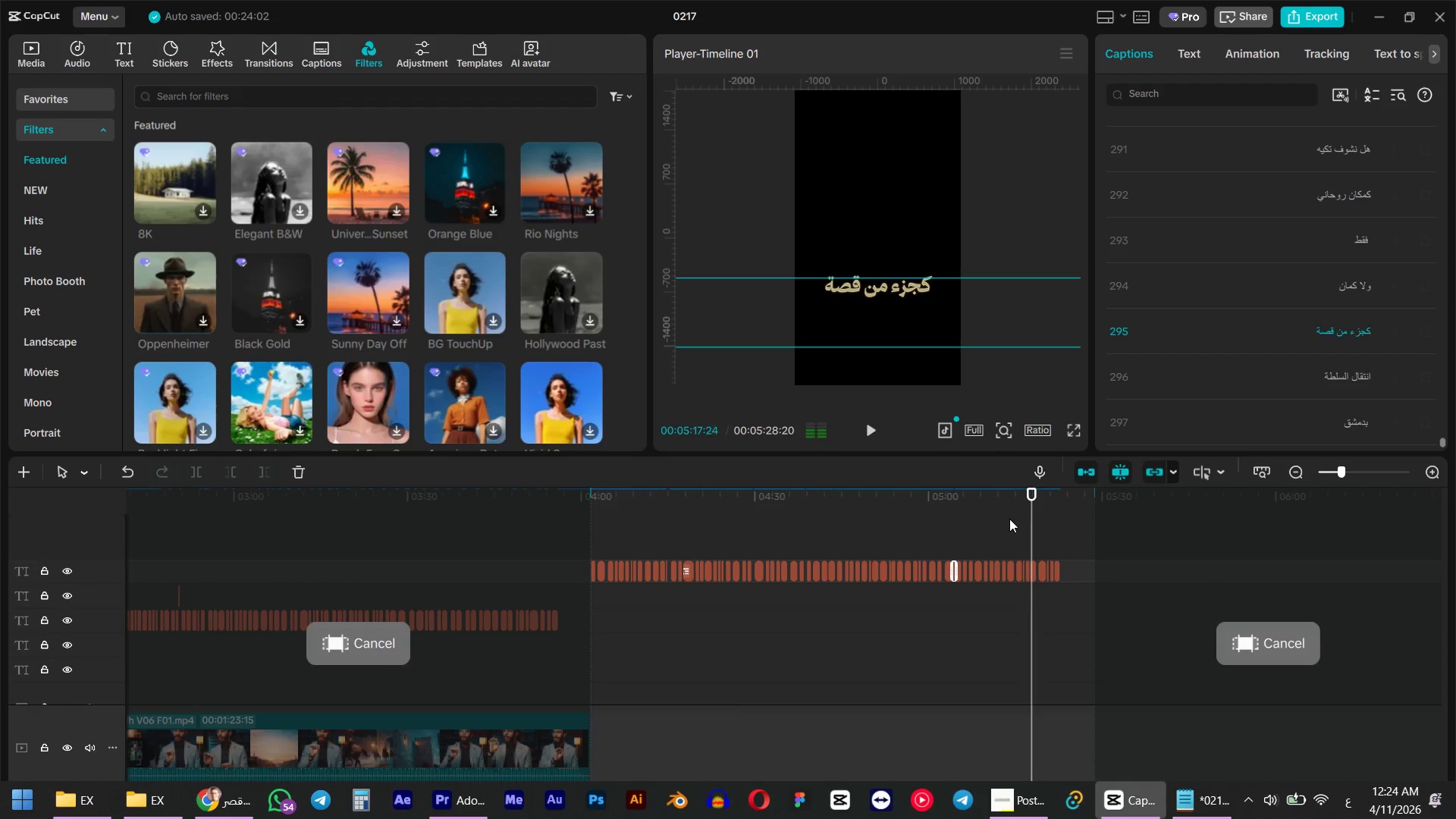 
left_click([1009, 519])
 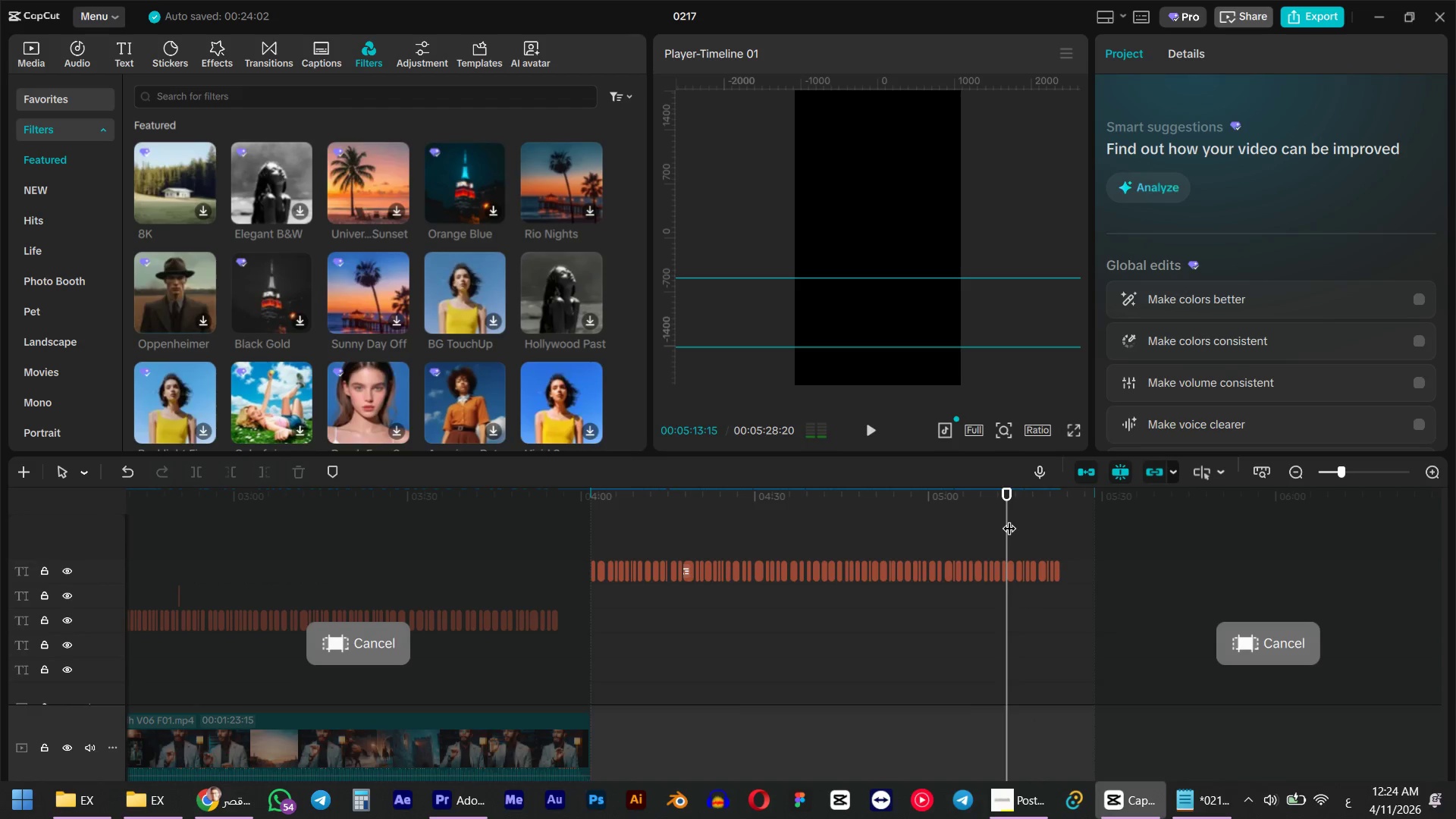 
key(Space)
 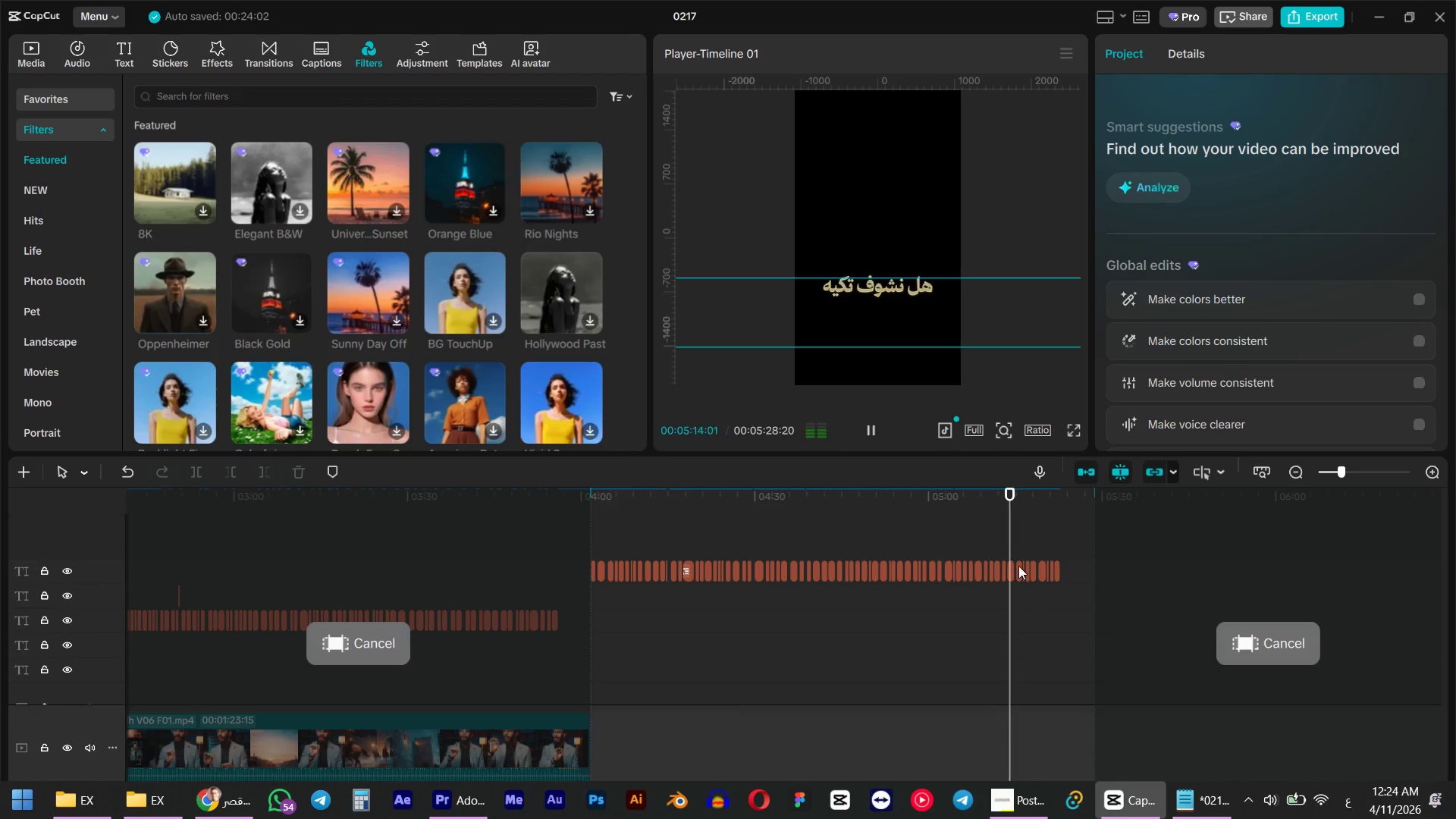 
left_click([1018, 565])
 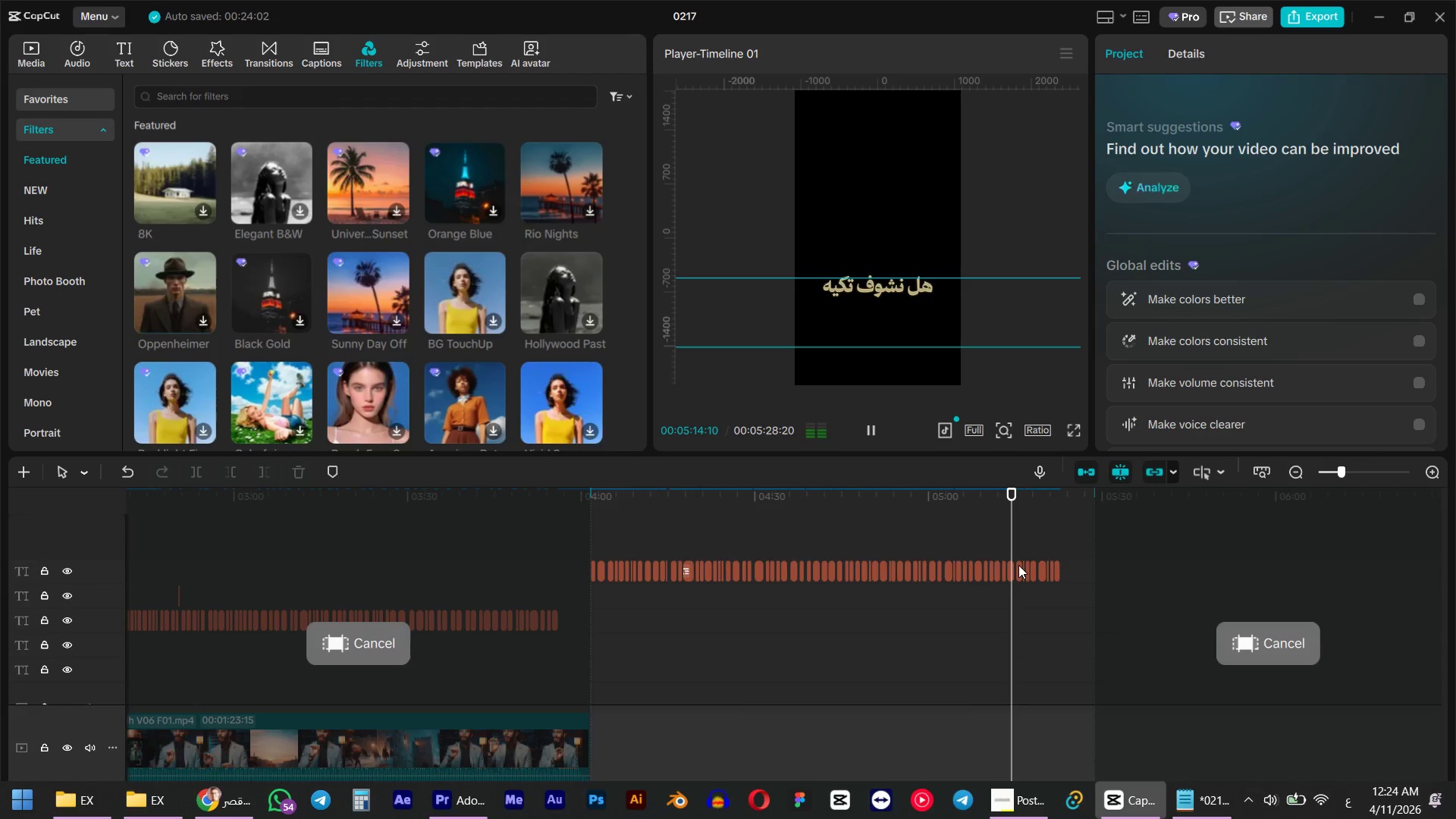 
key(Space)
 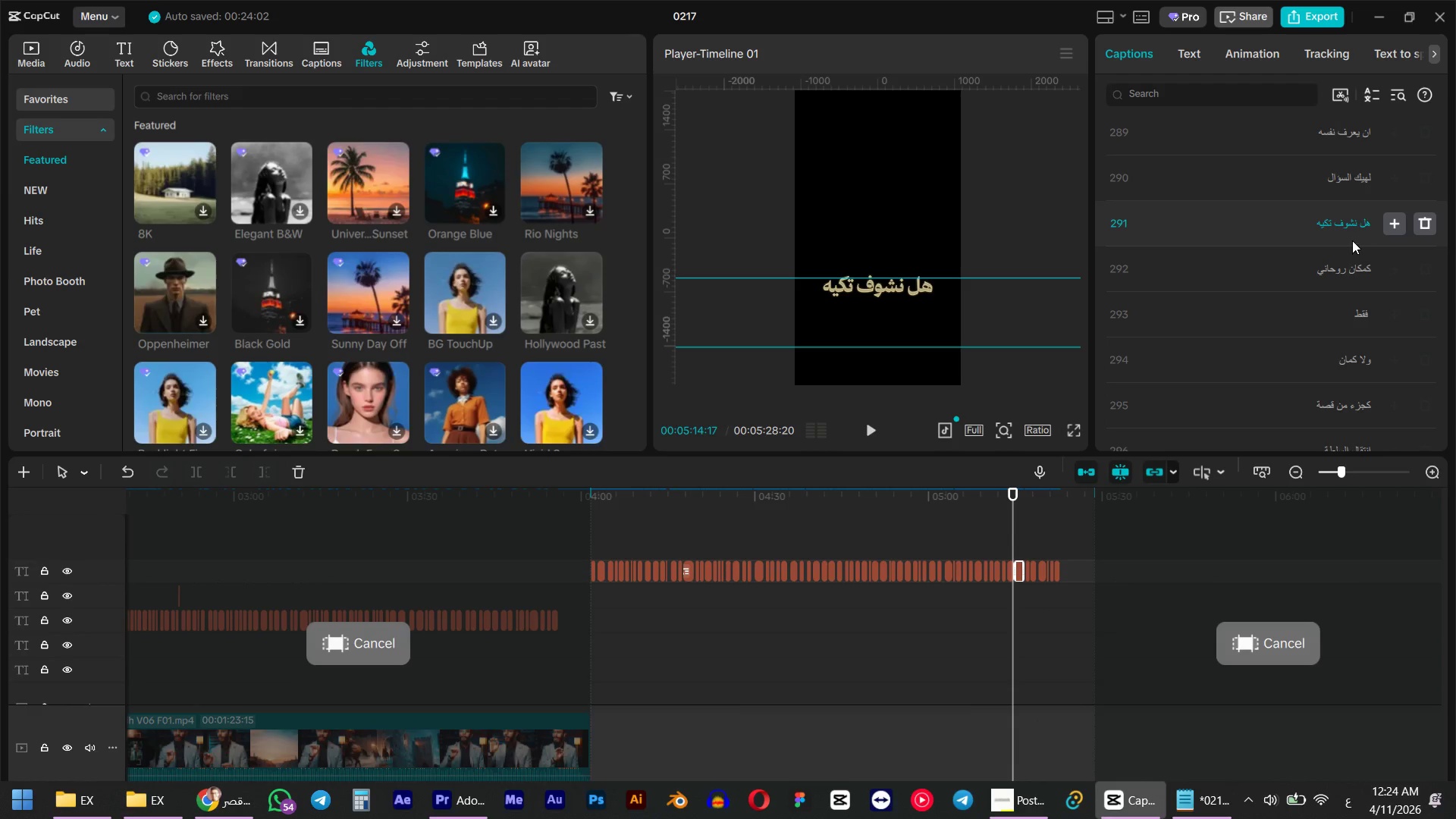 
left_click([1355, 224])
 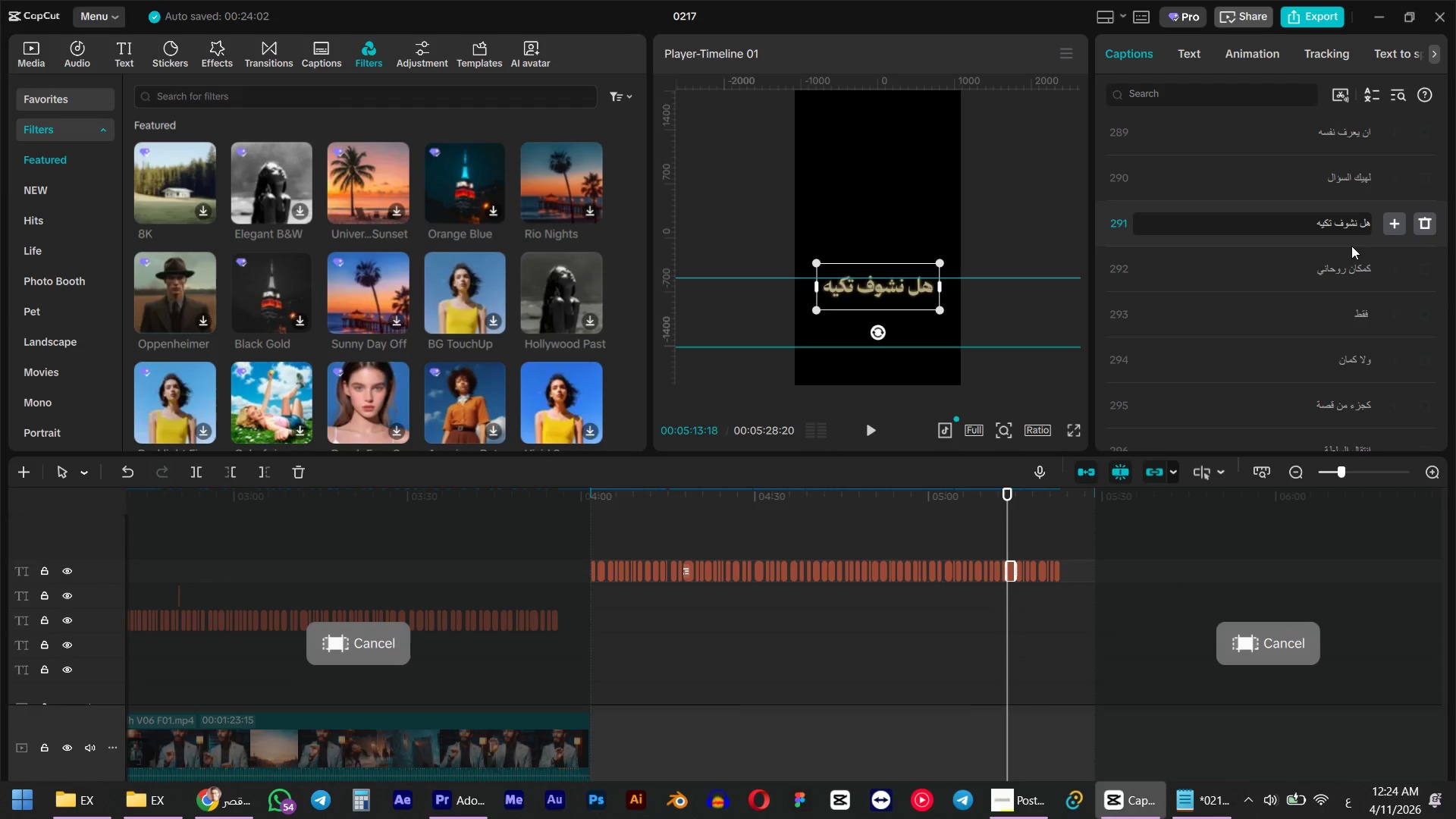 
key(F)
 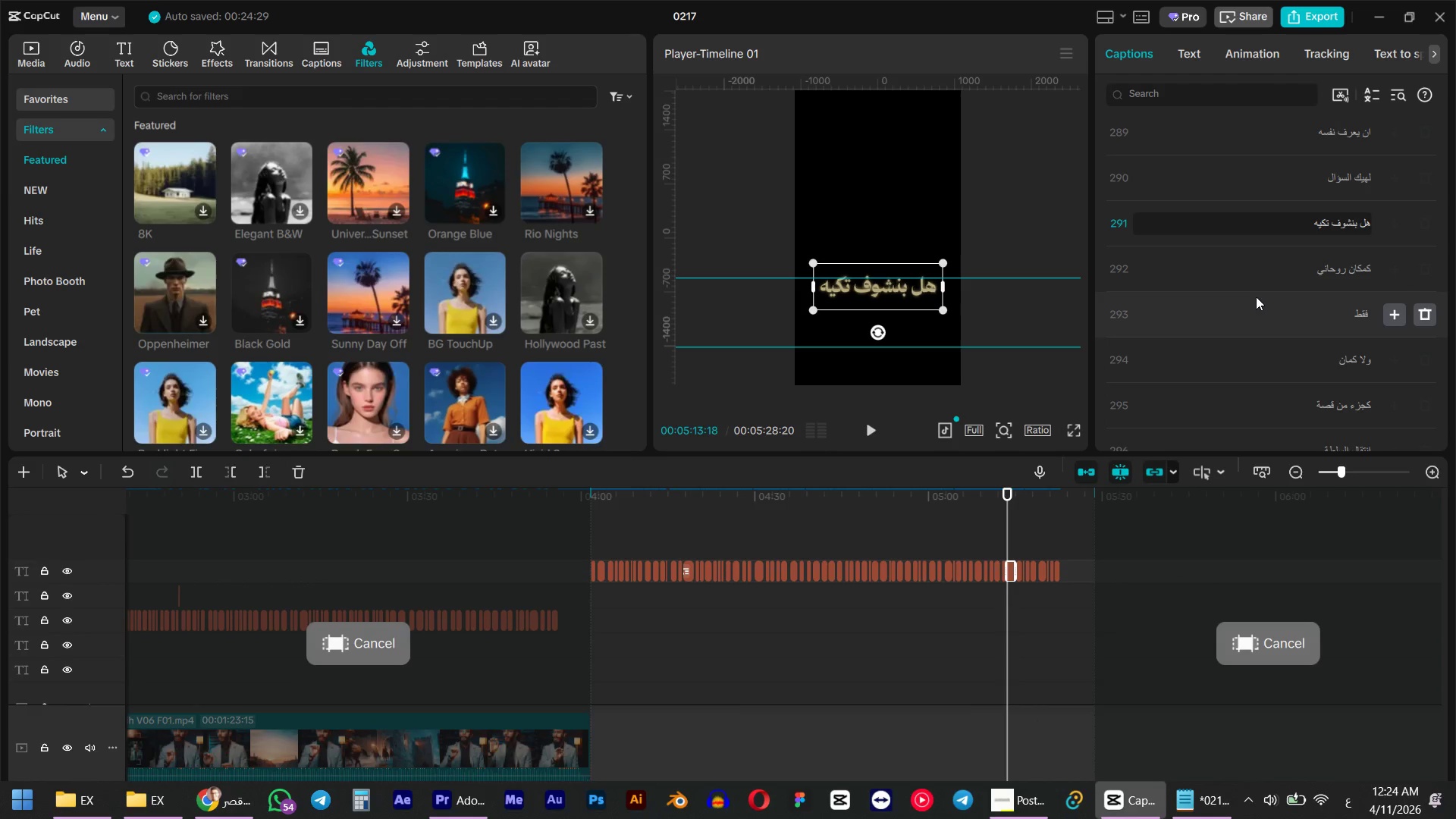 
key(Alt+AltLeft)
 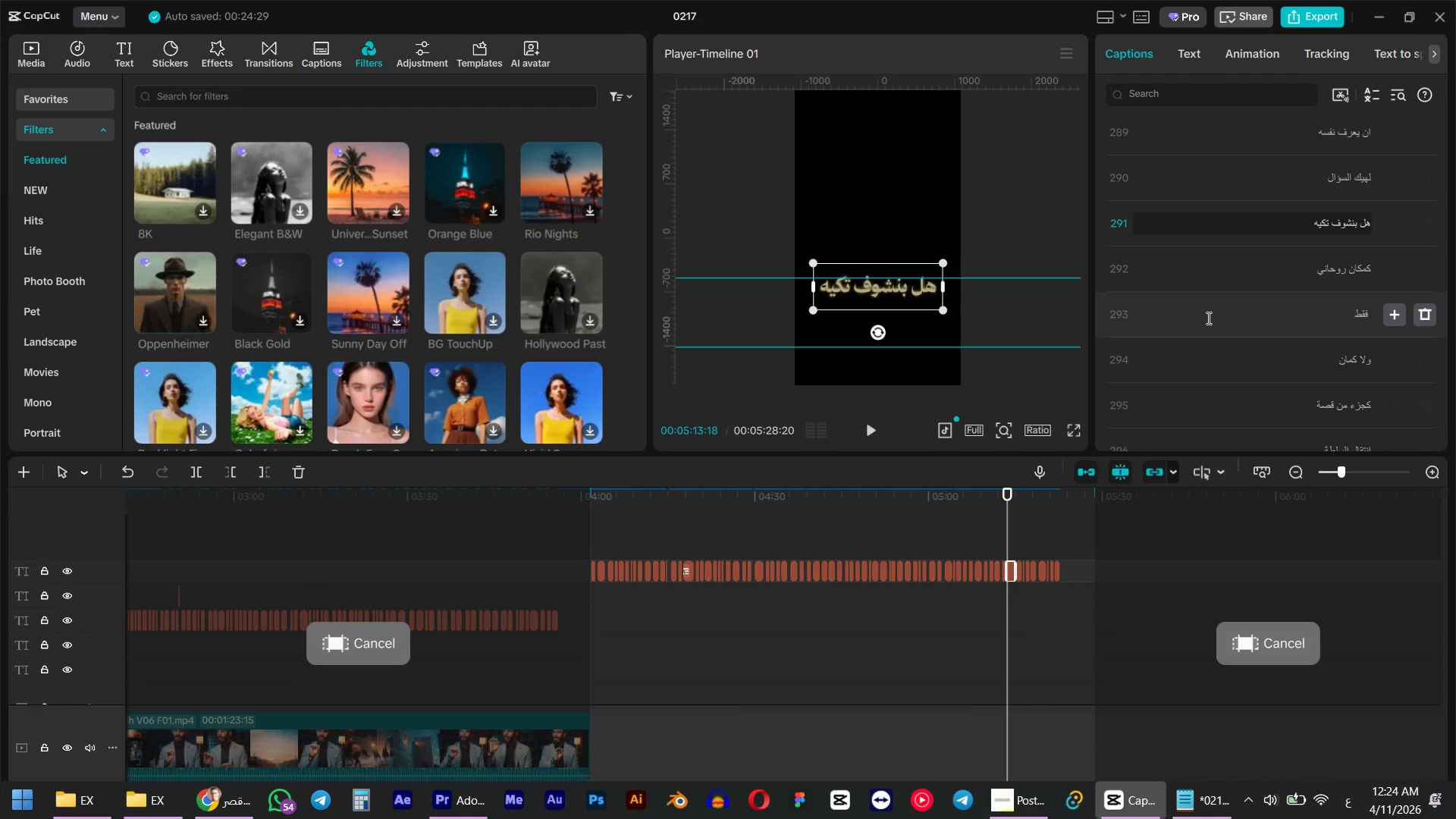 
key(Alt+Tab)
 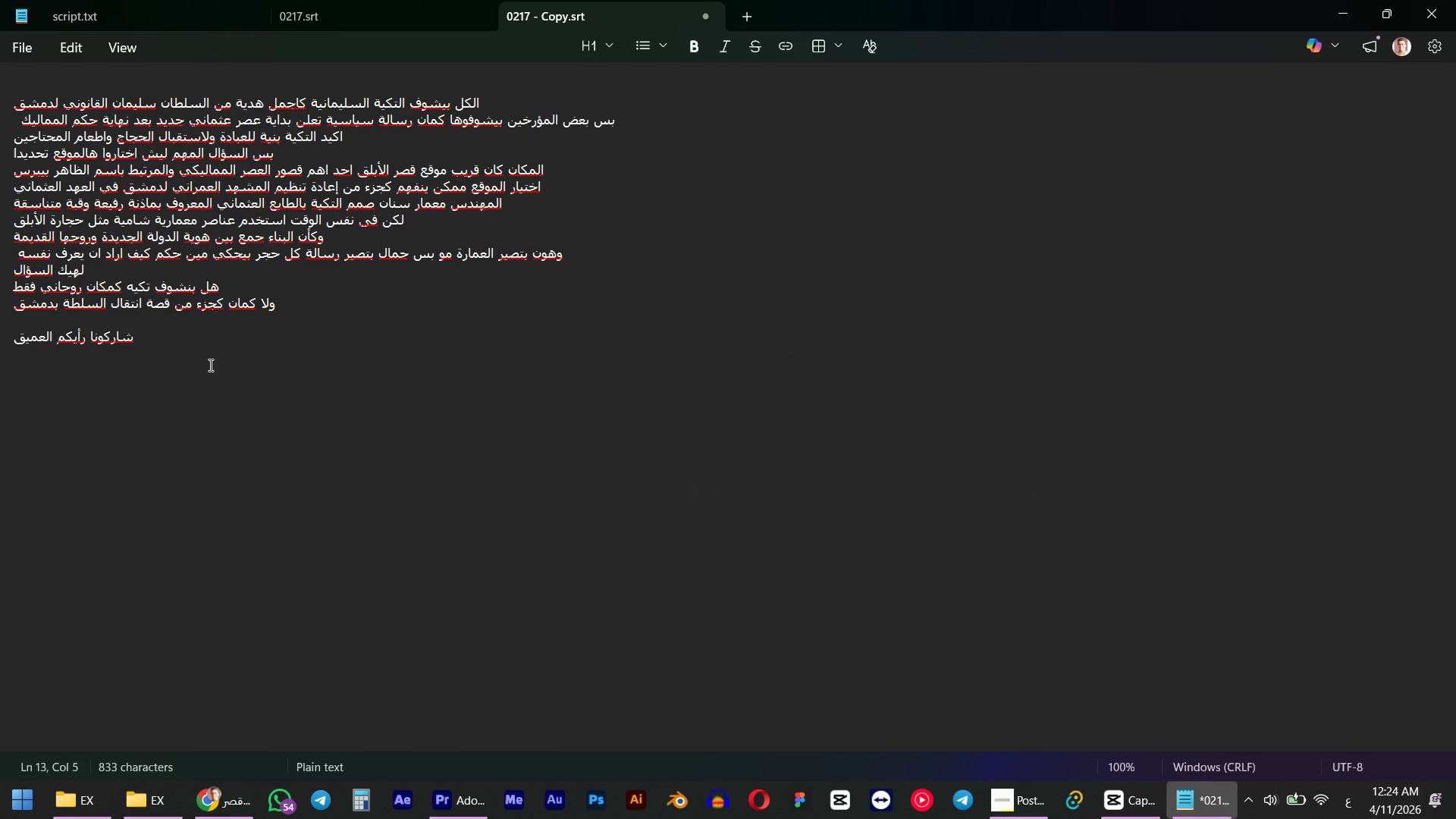 
key(Alt+AltLeft)
 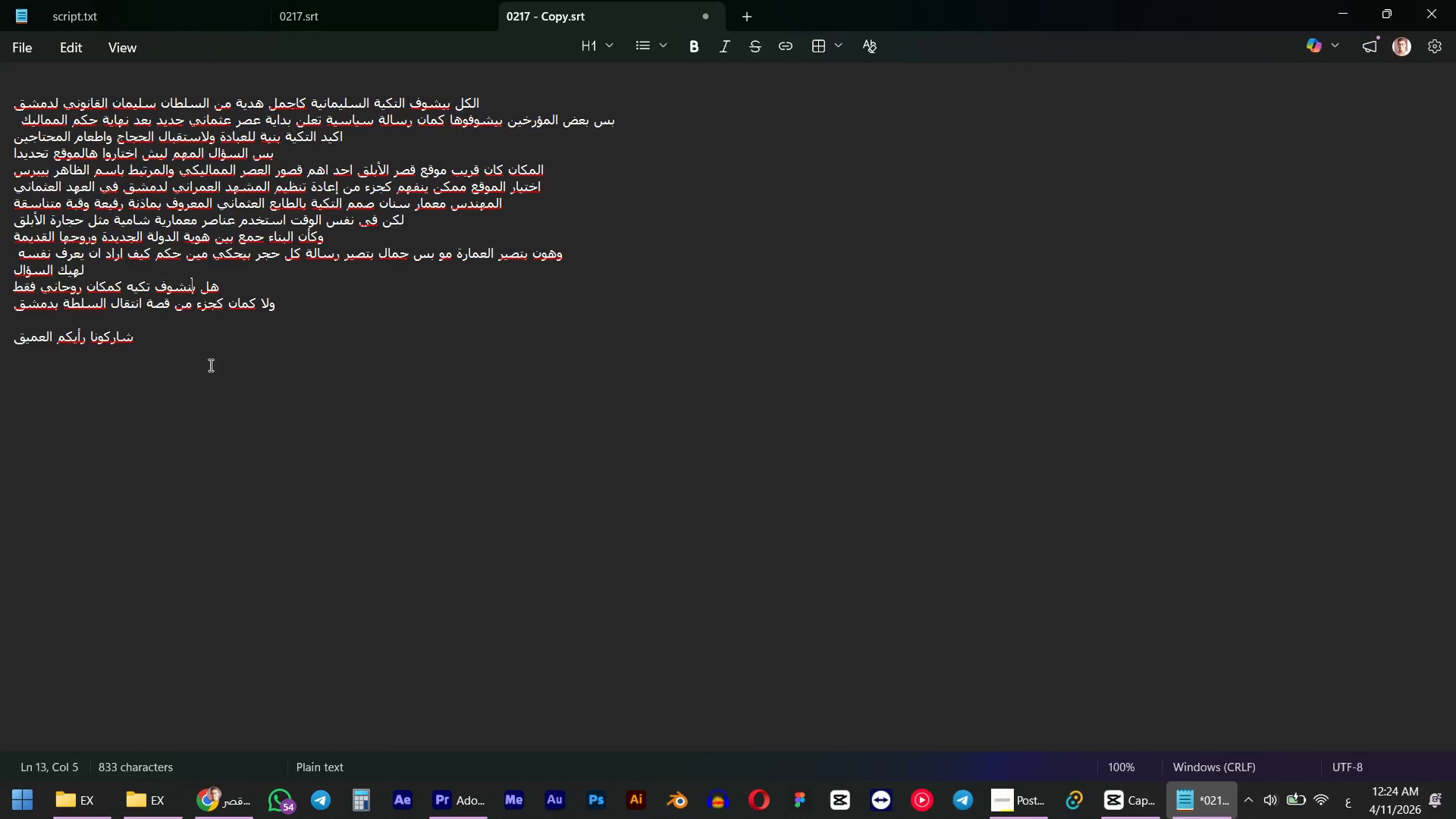 
key(Alt+Tab)
 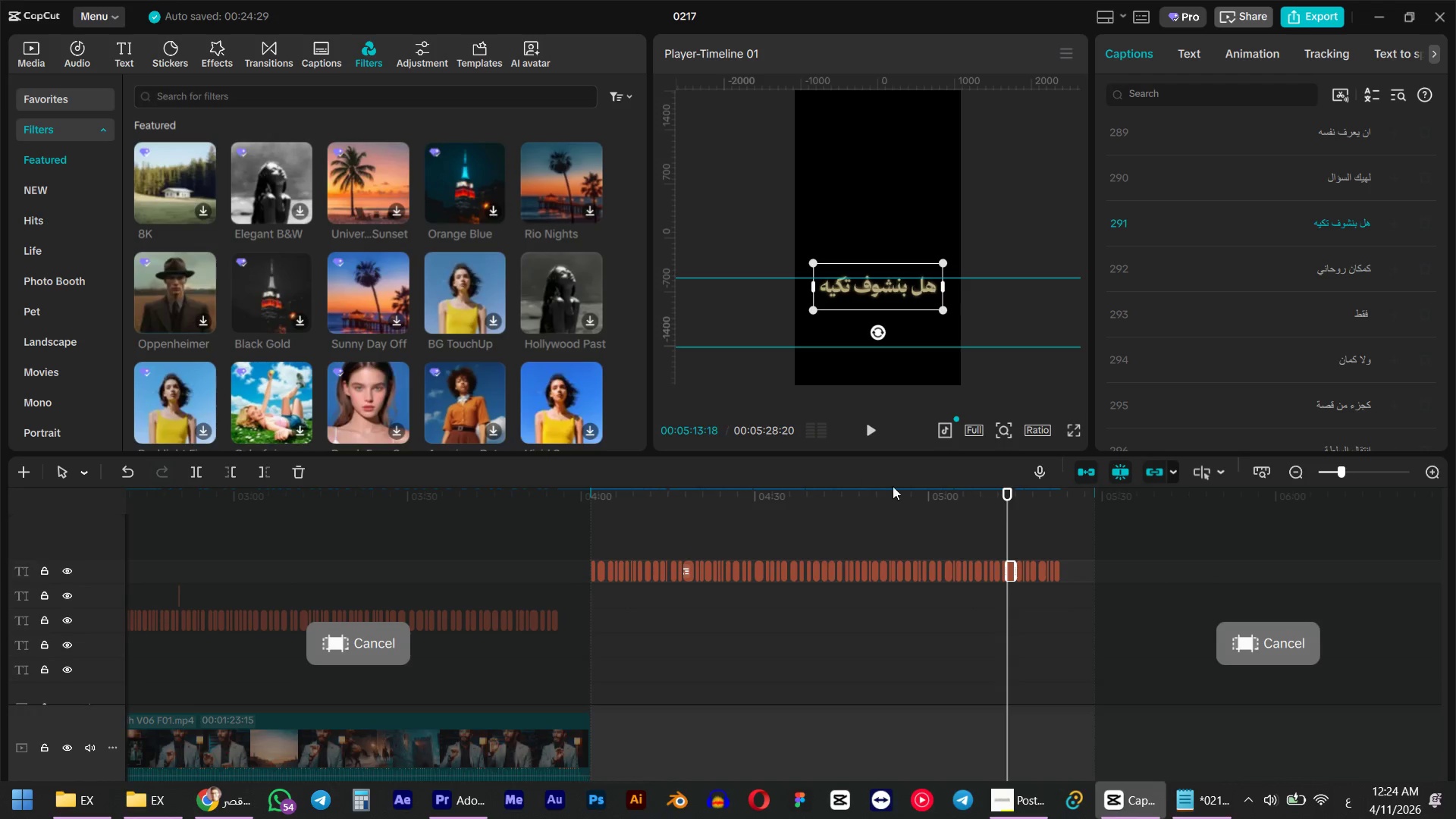 
left_click([1007, 500])
 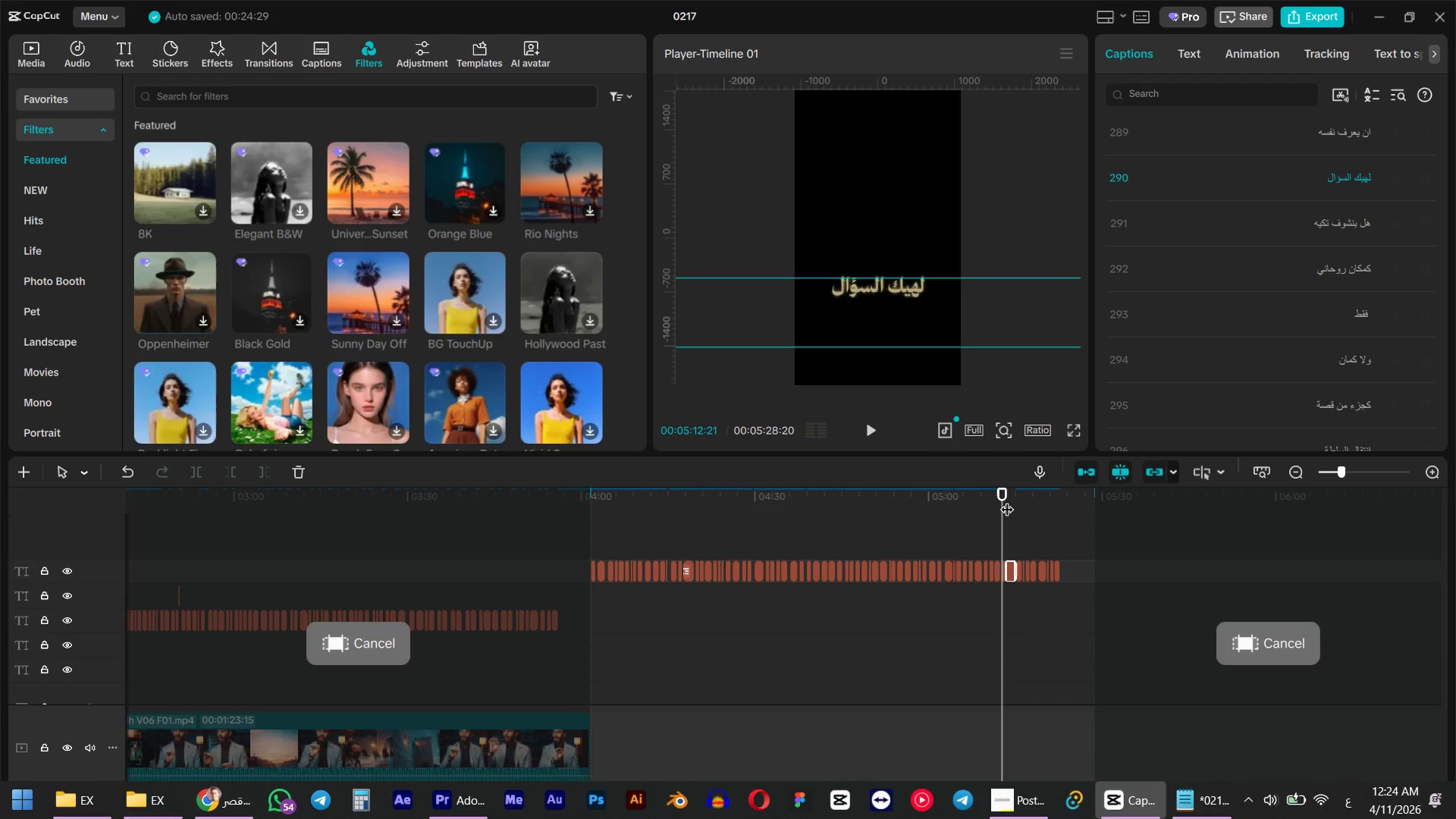 
key(Space)
 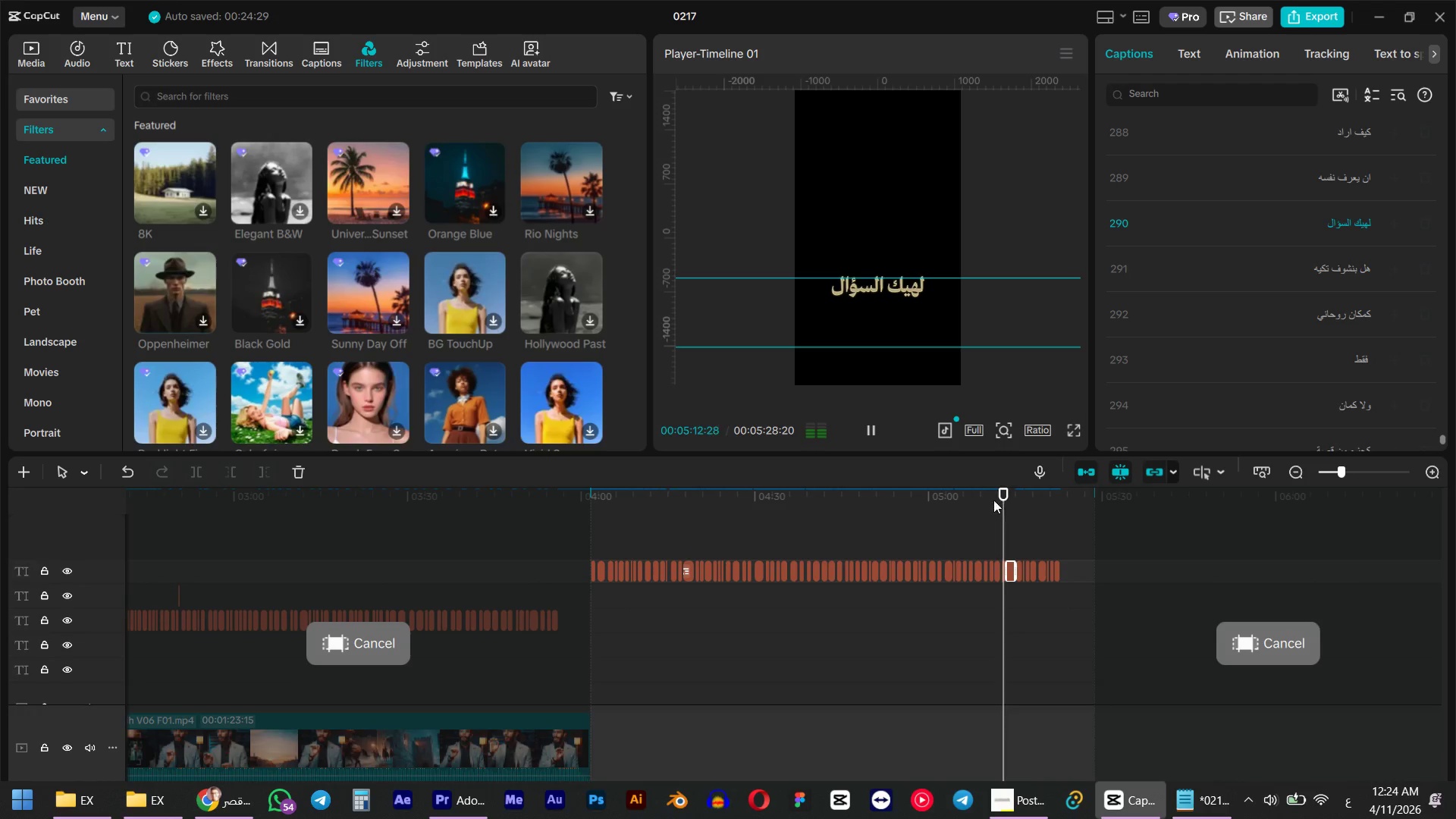 
key(Alt+AltLeft)
 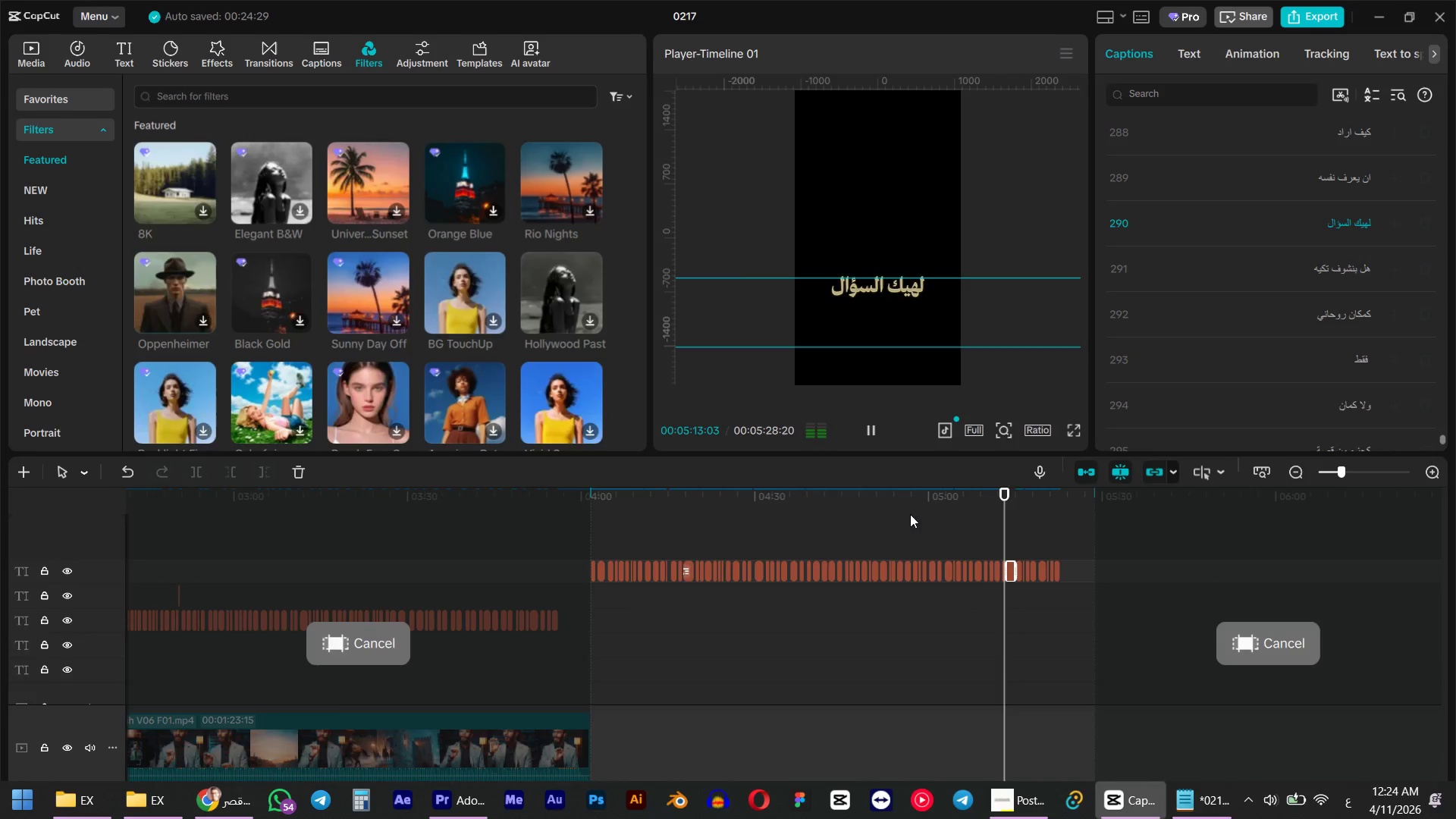 
key(Alt+Tab)
 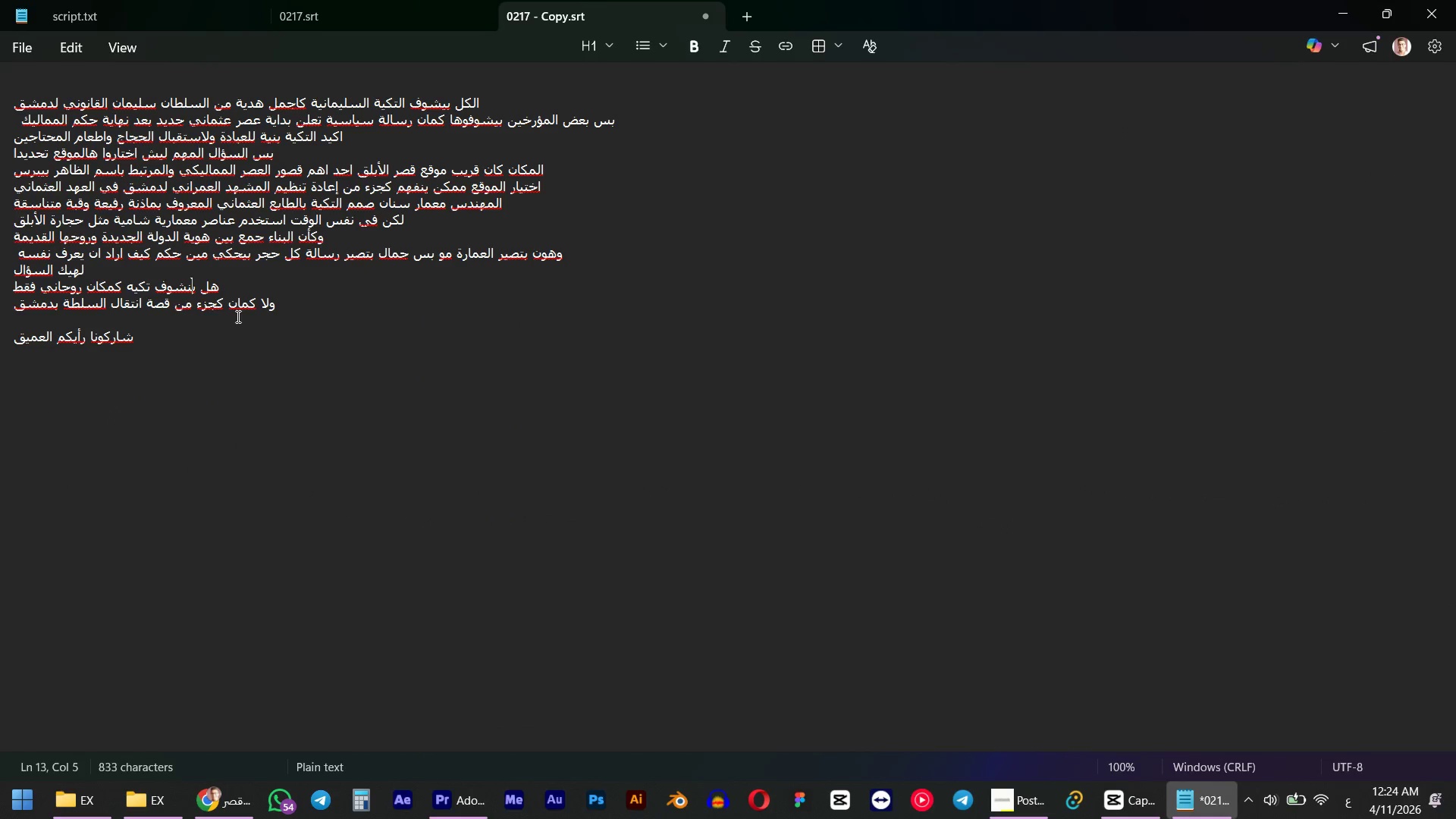 
wait(9.97)
 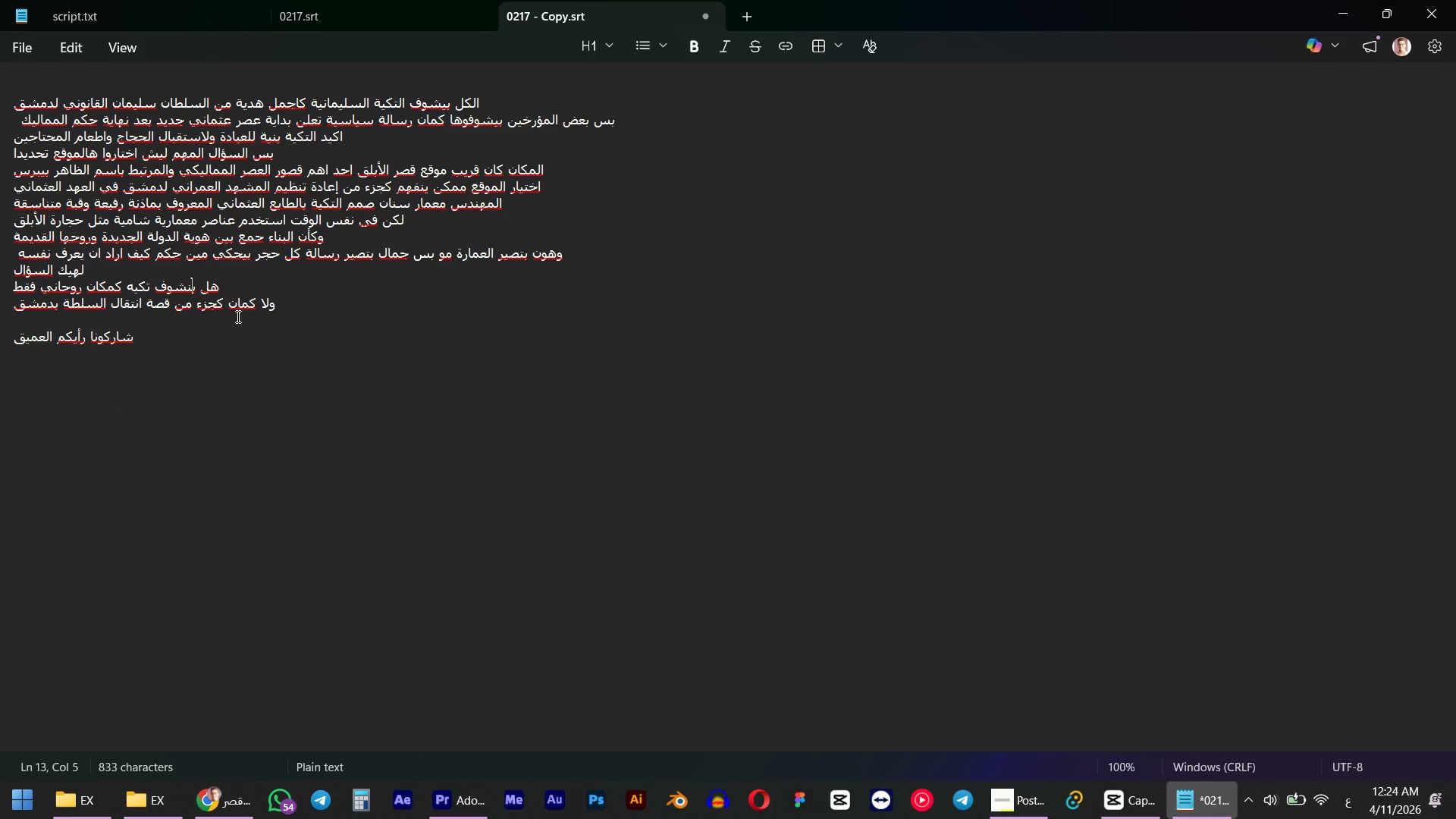 
left_click([36, 325])
 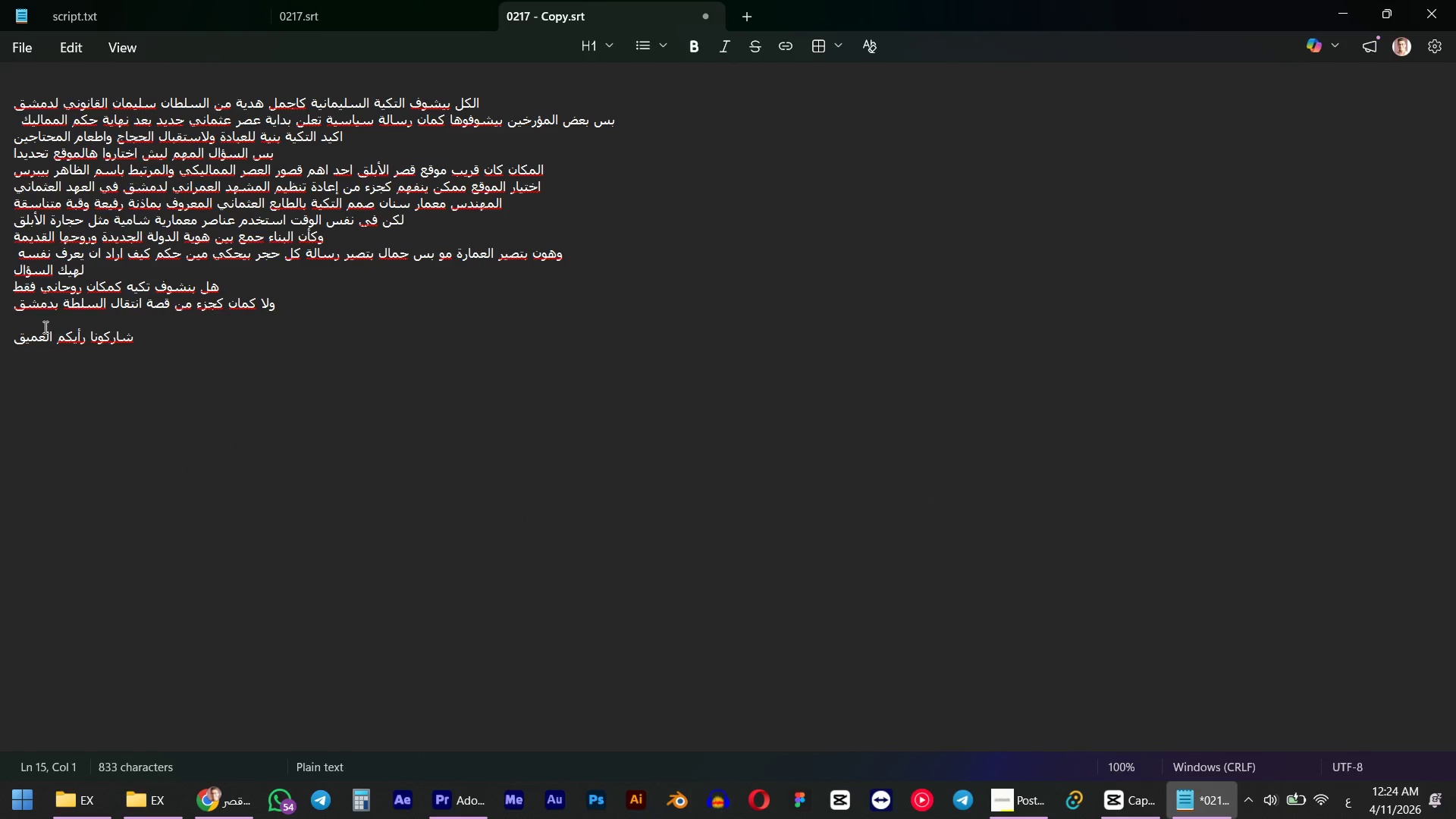 
key(Alt+AltLeft)
 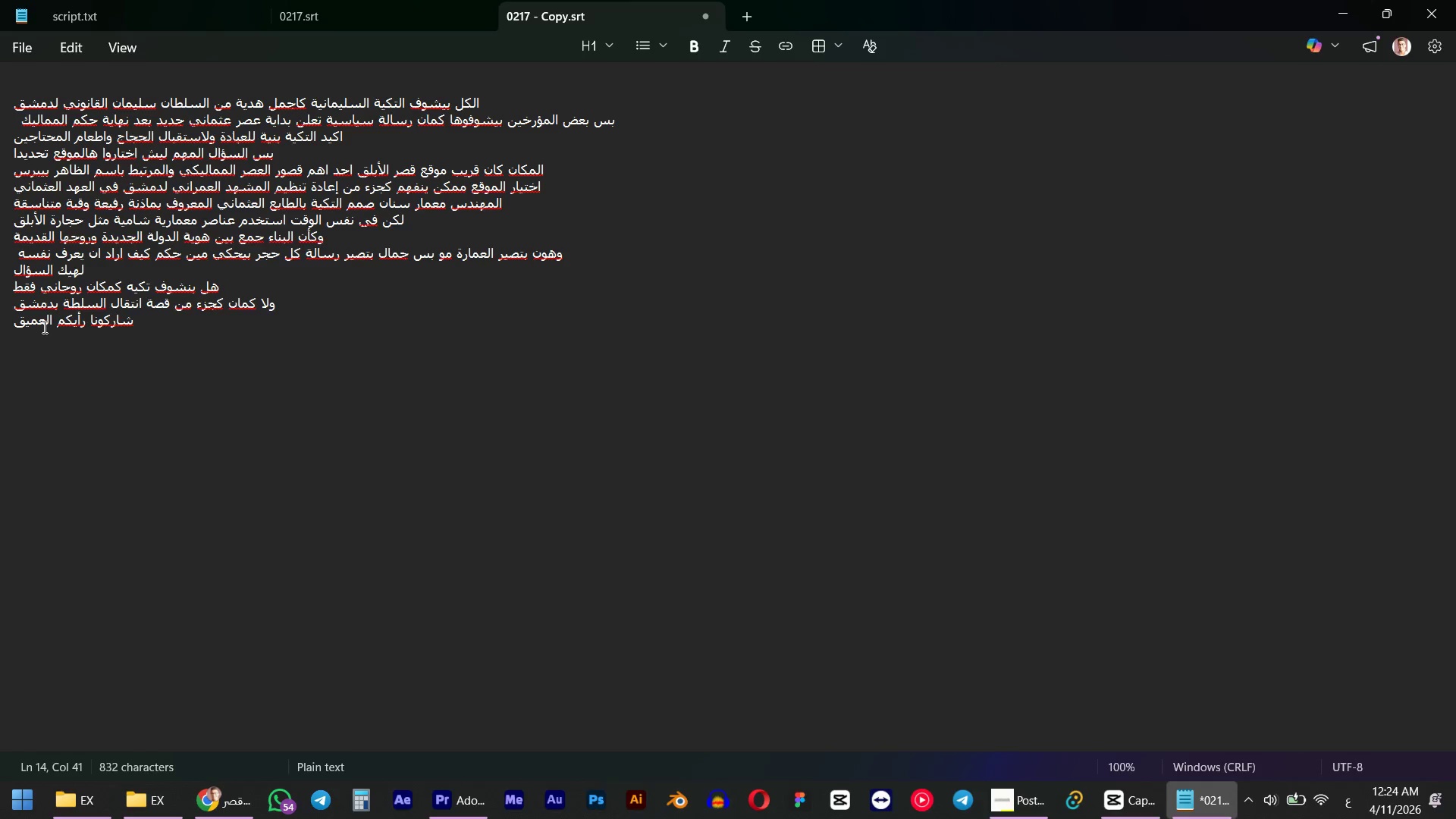 
key(Alt+Tab)
 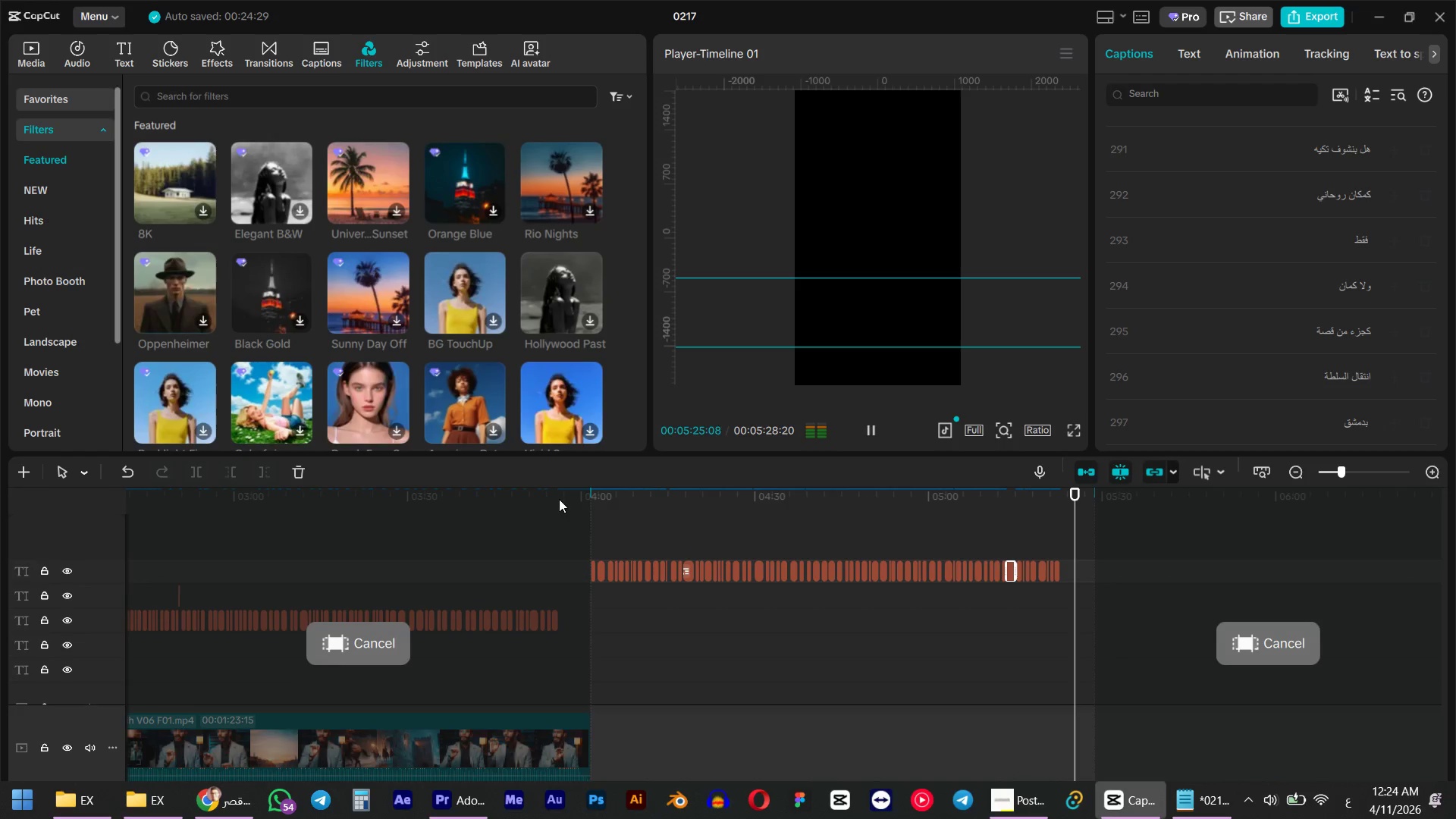 
left_click_drag(start_coordinate=[623, 488], to_coordinate=[591, 501])
 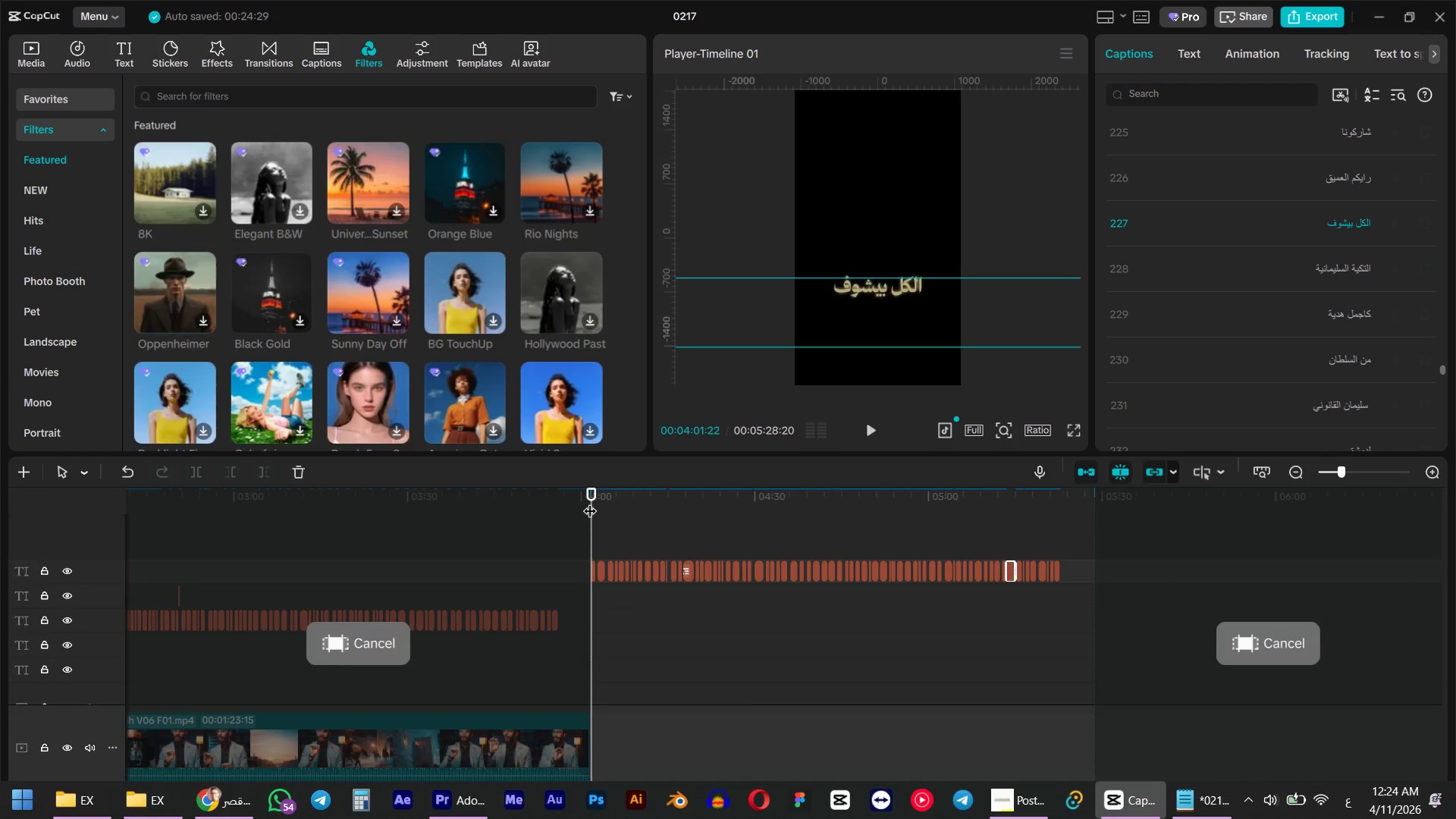 
key(Space)
 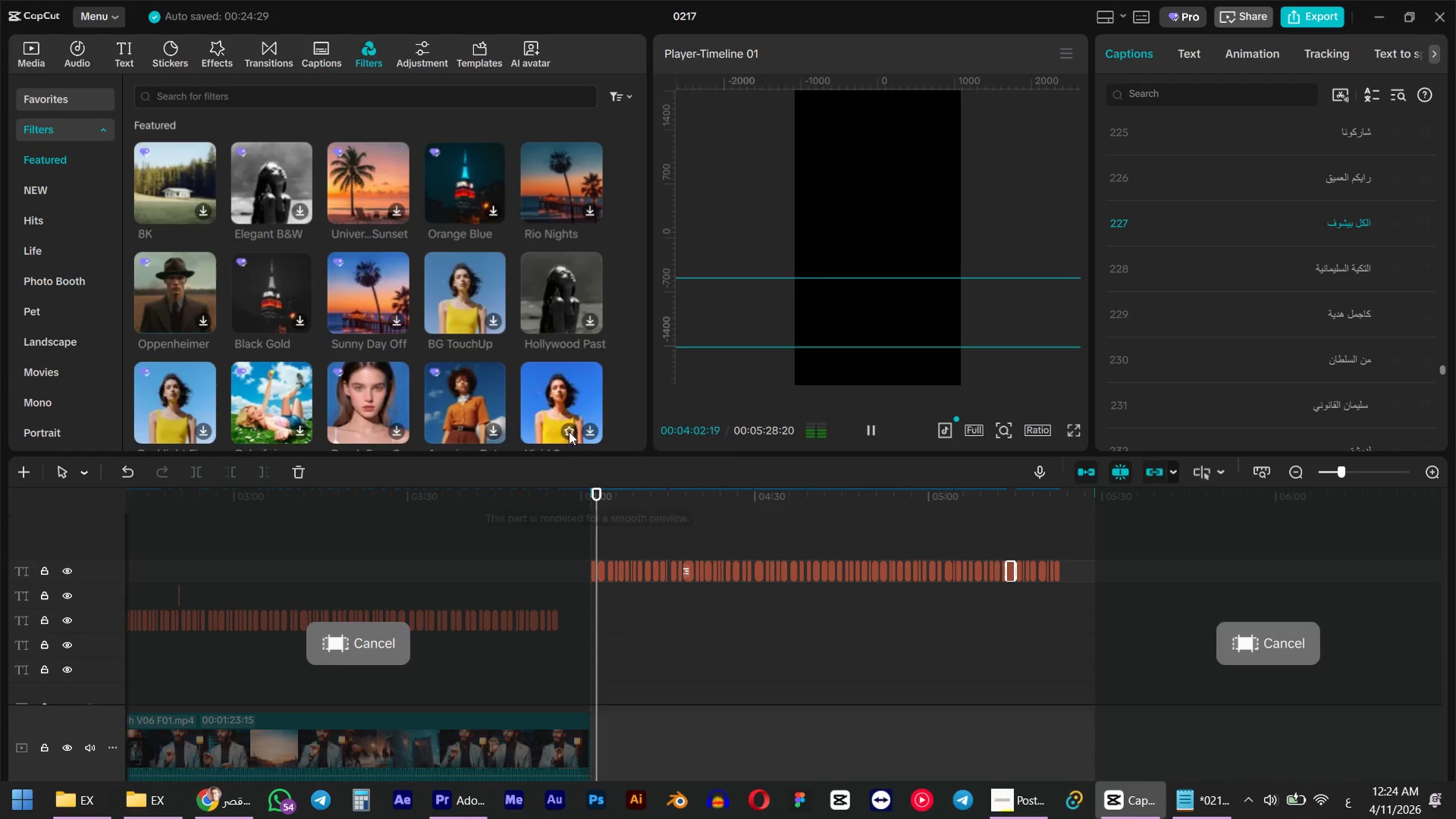 
key(Alt+AltLeft)
 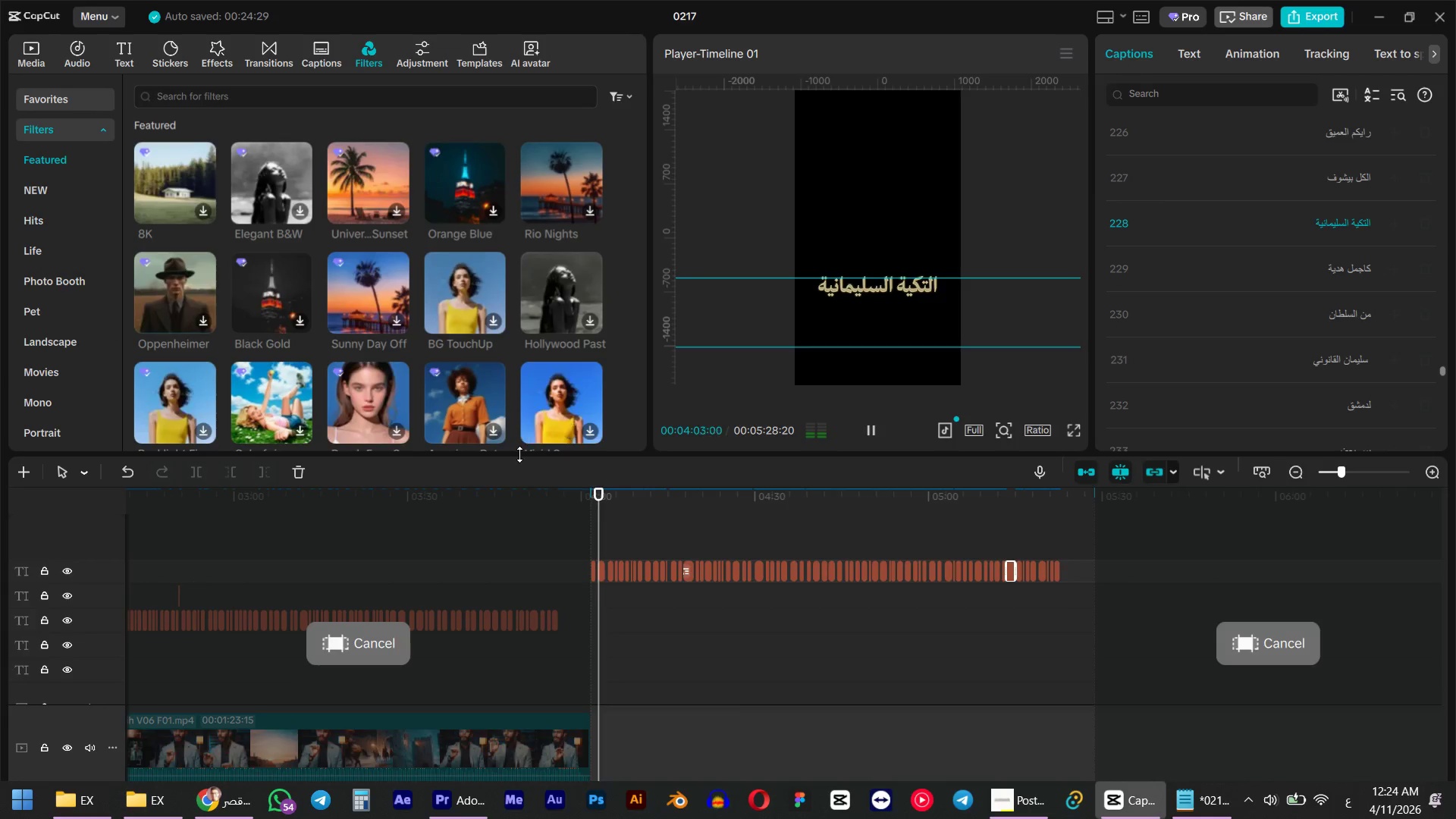 
key(Alt+Tab)
 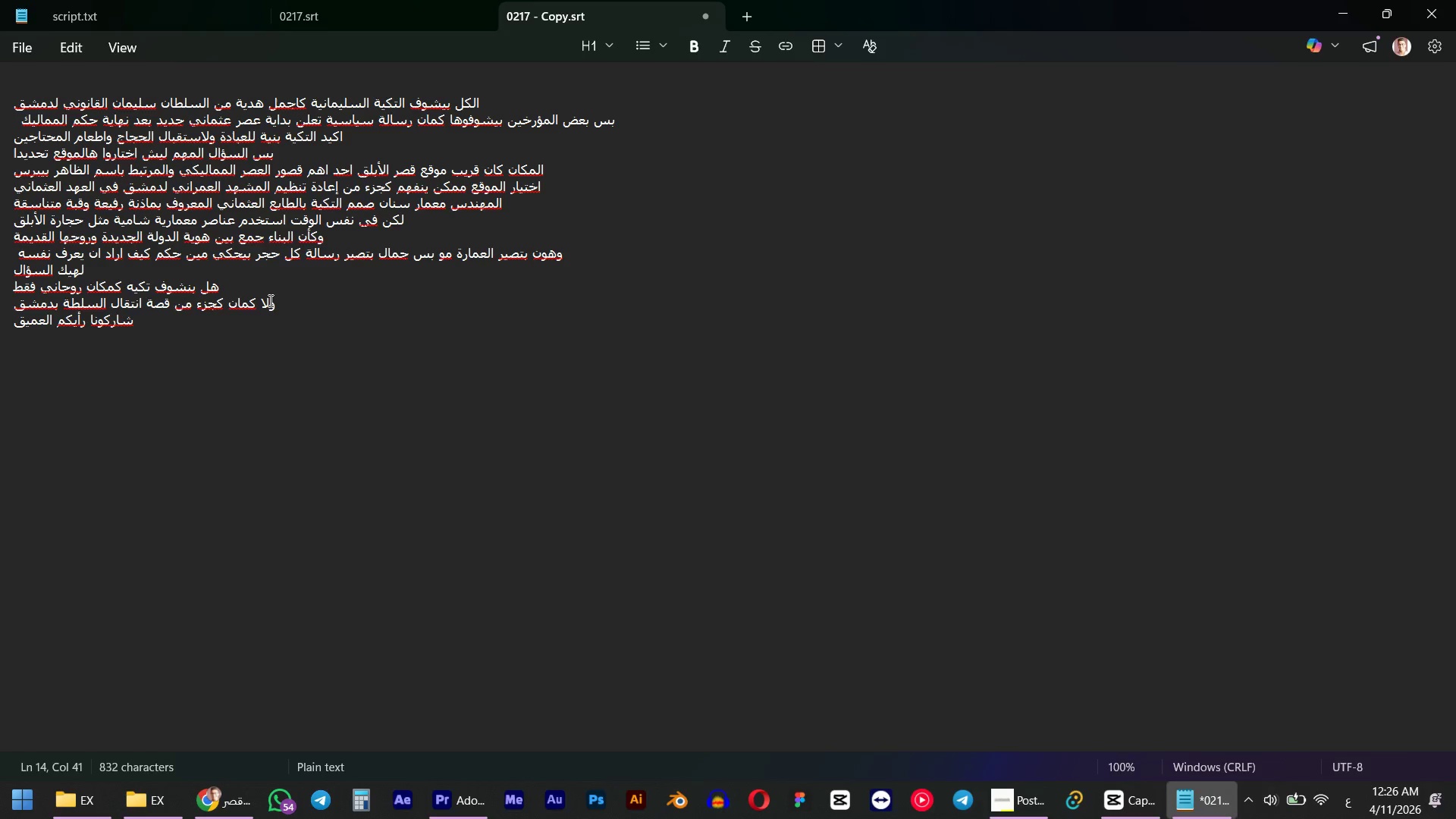 
wait(90.12)
 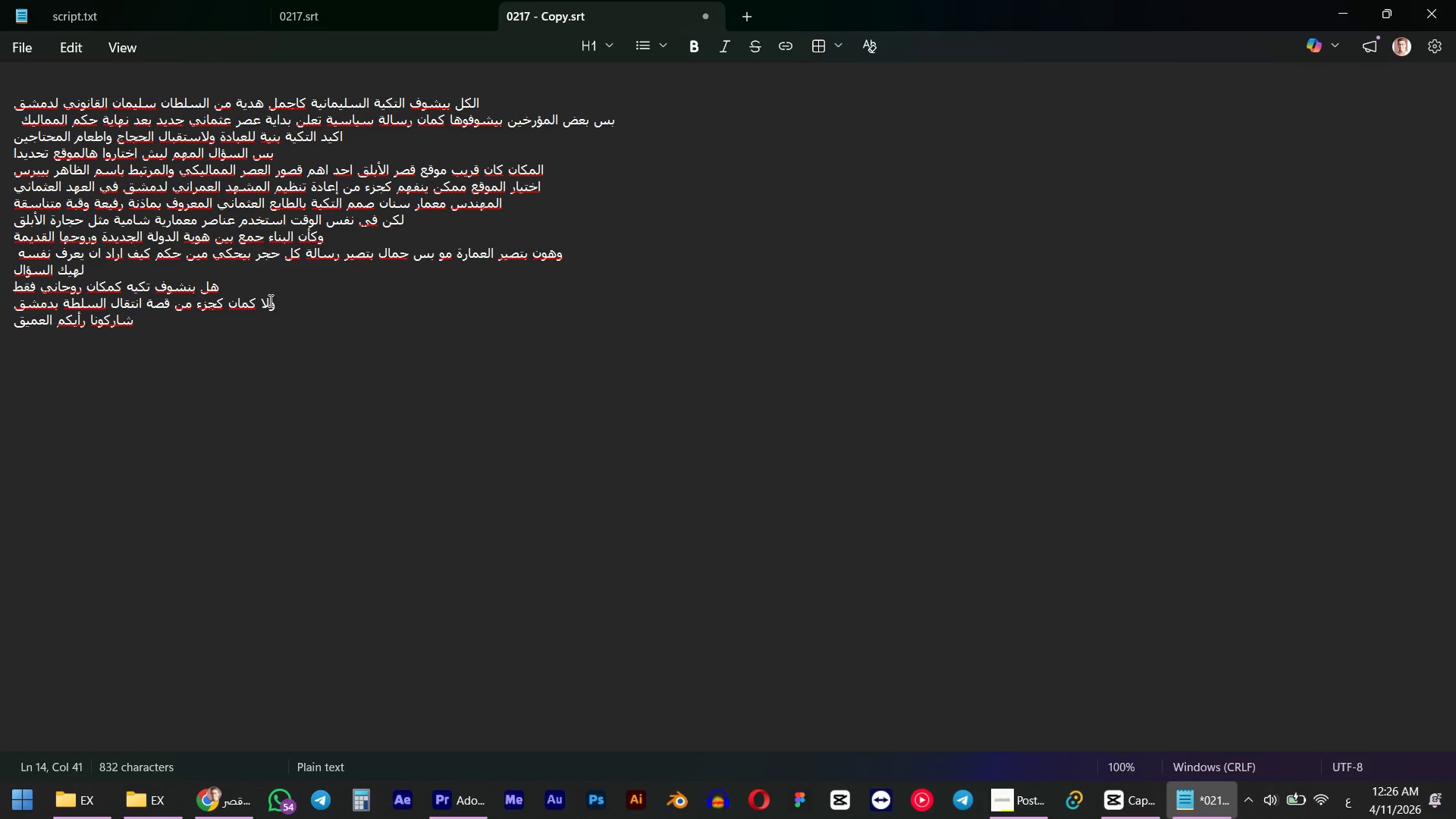 
left_click([221, 817])
 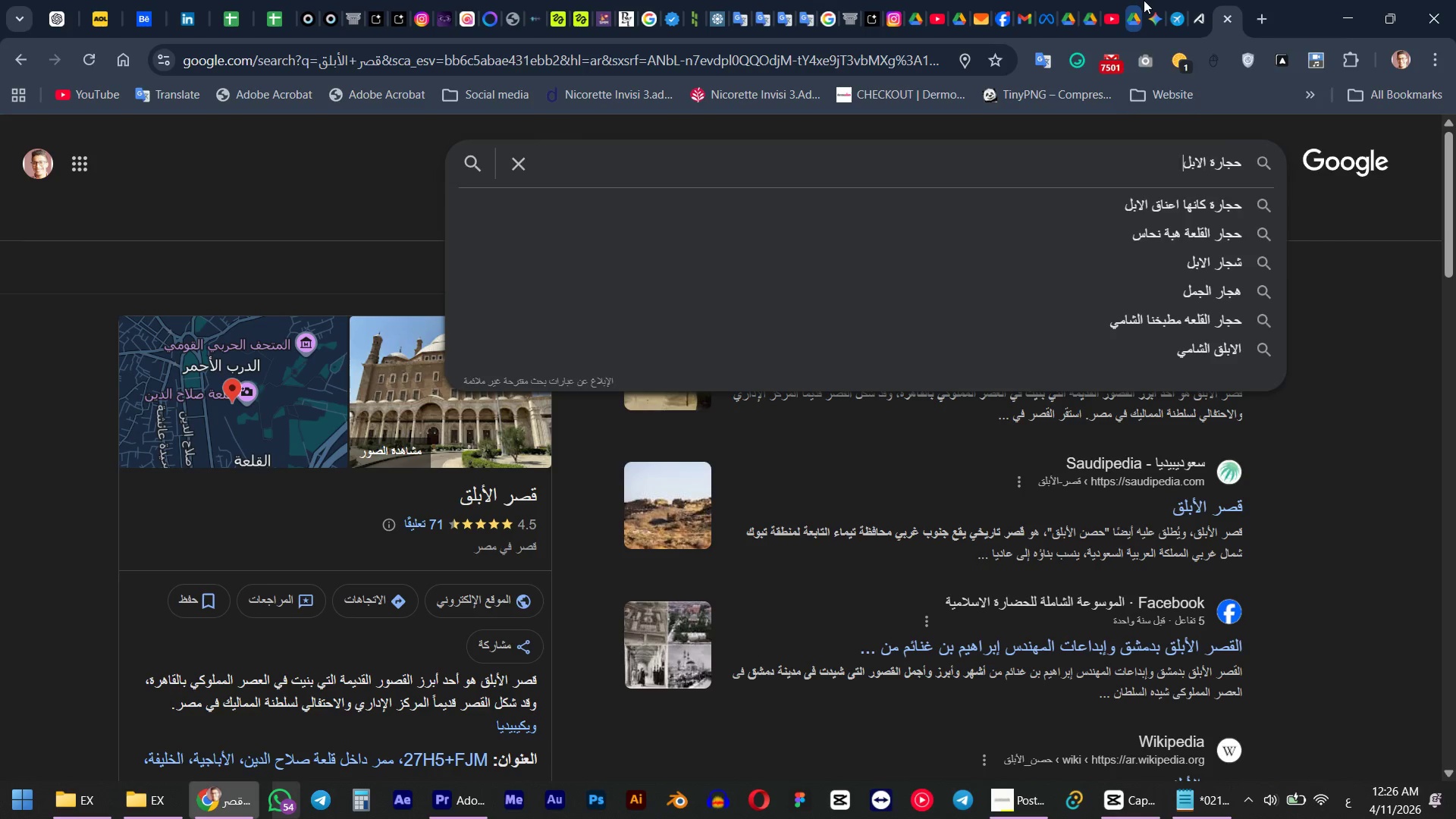 
left_click([1147, 0])
 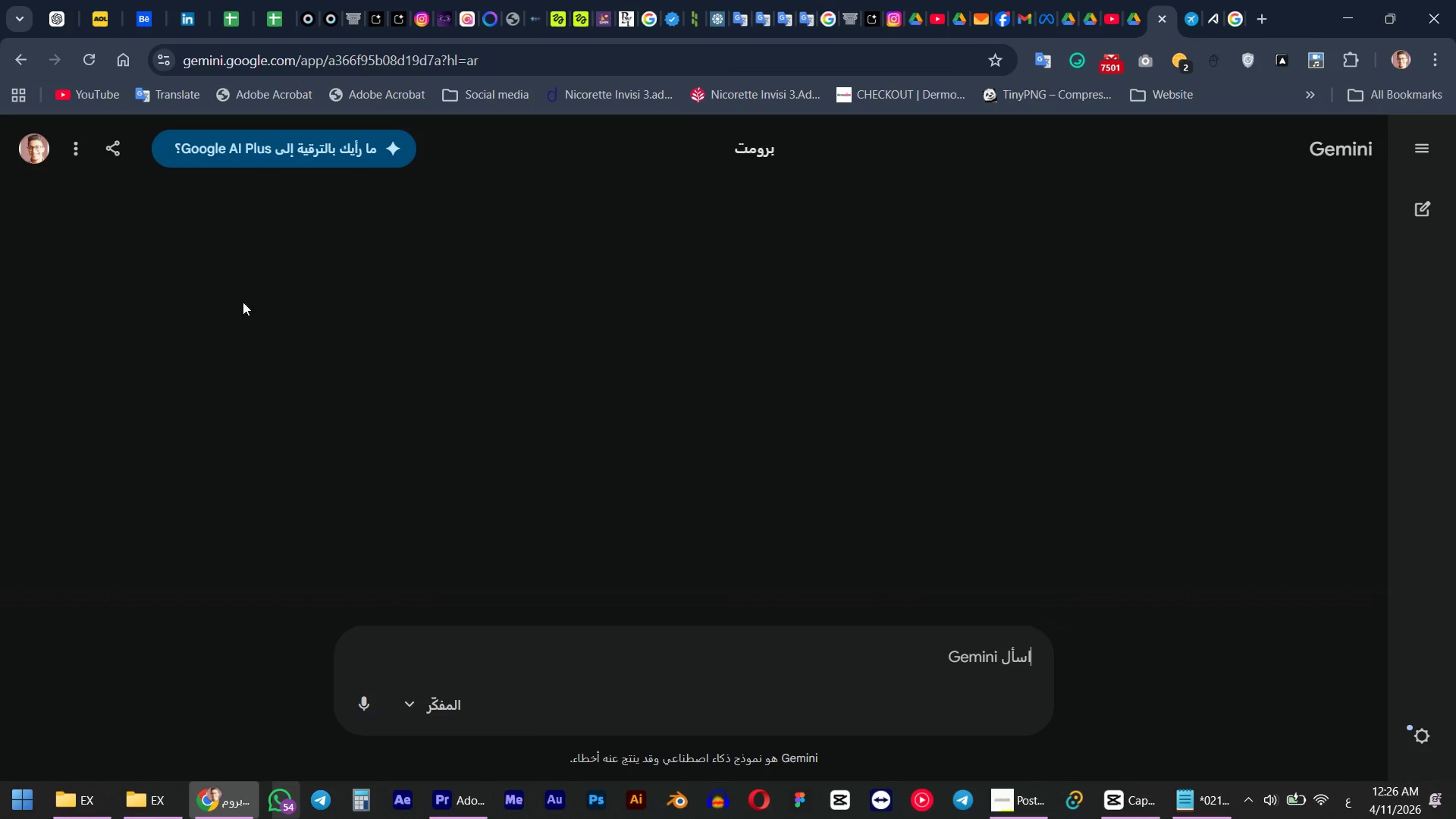 
left_click([1421, 143])
 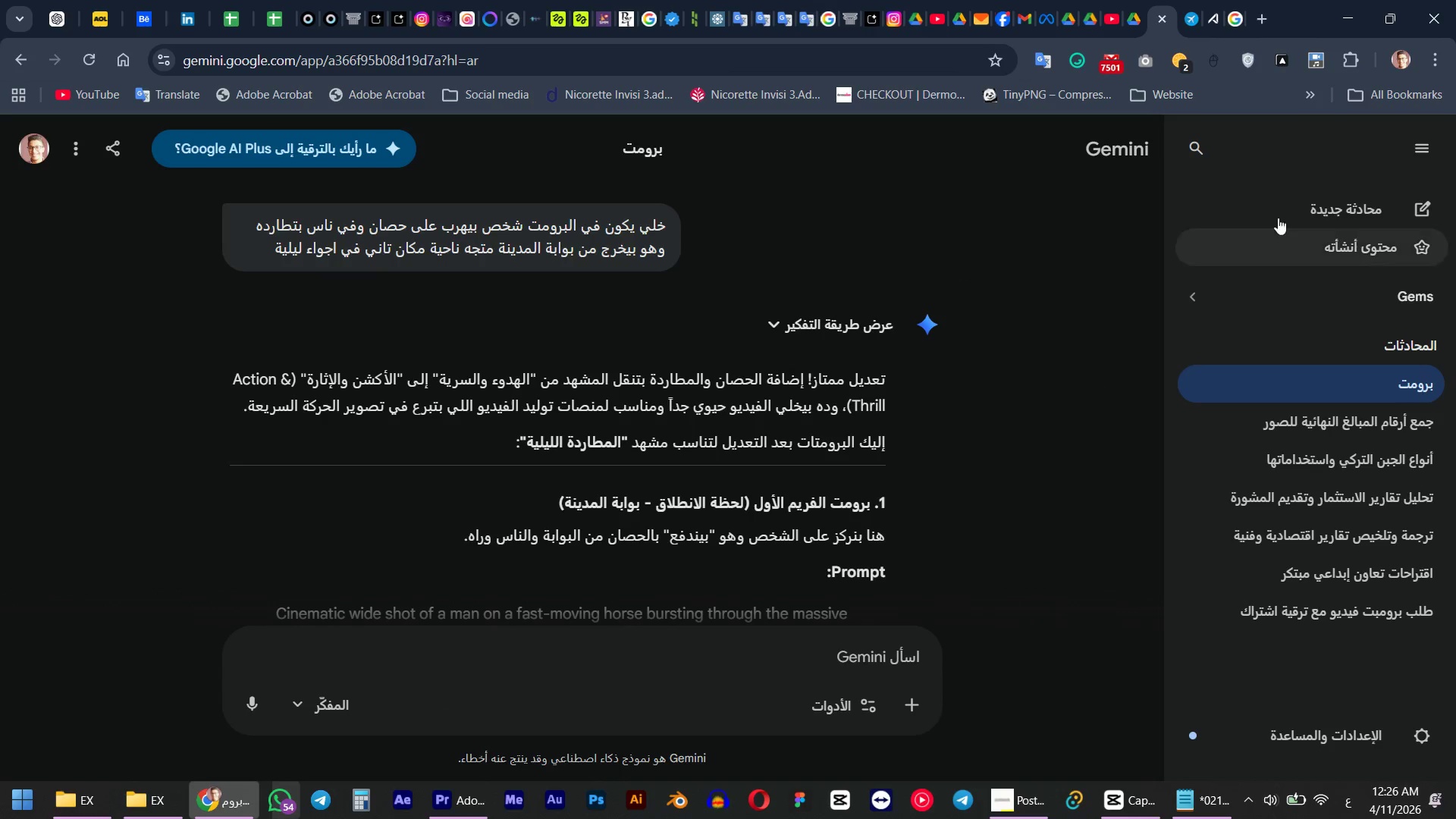 
left_click([1426, 144])
 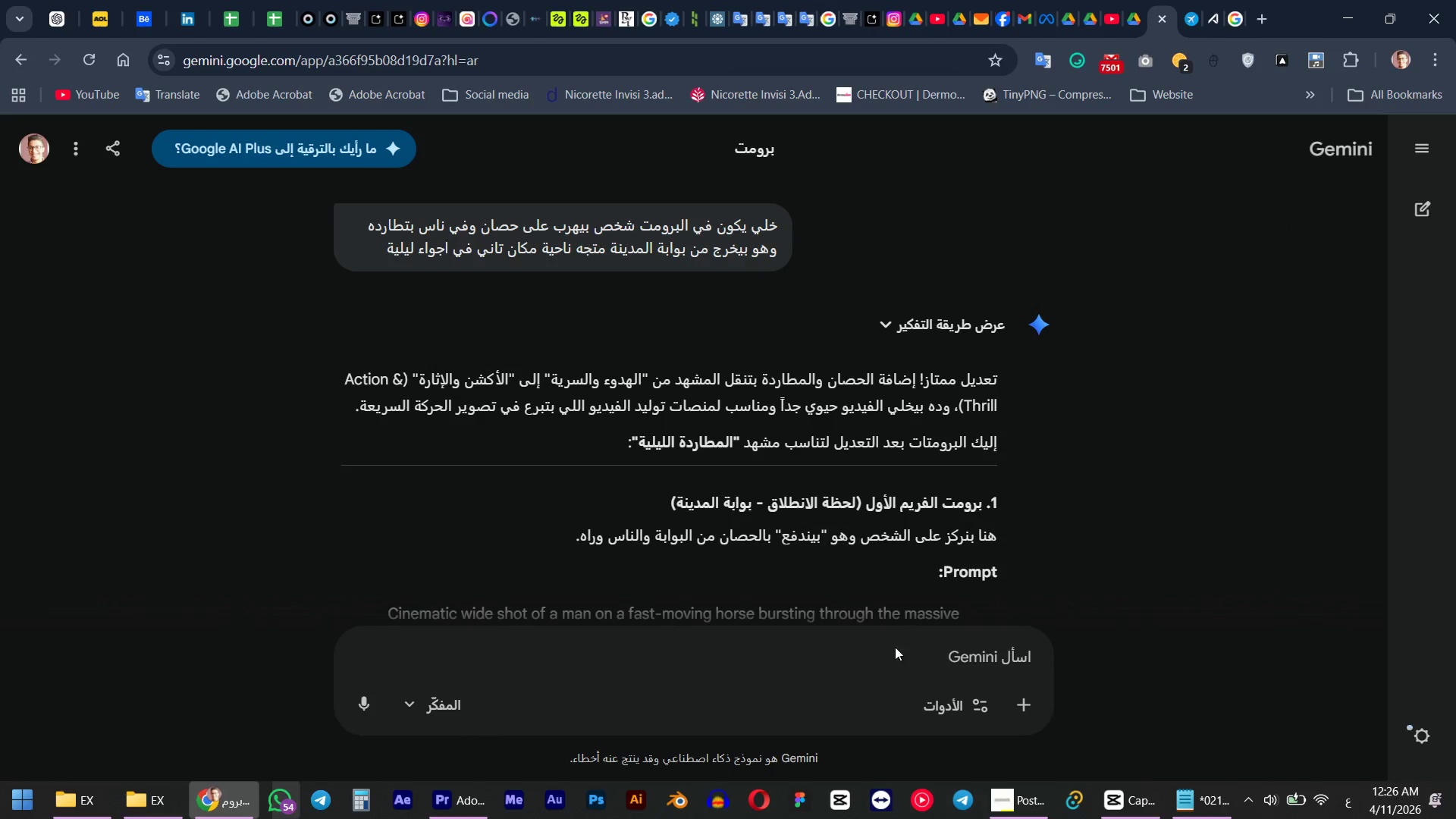 
left_click([868, 642])
 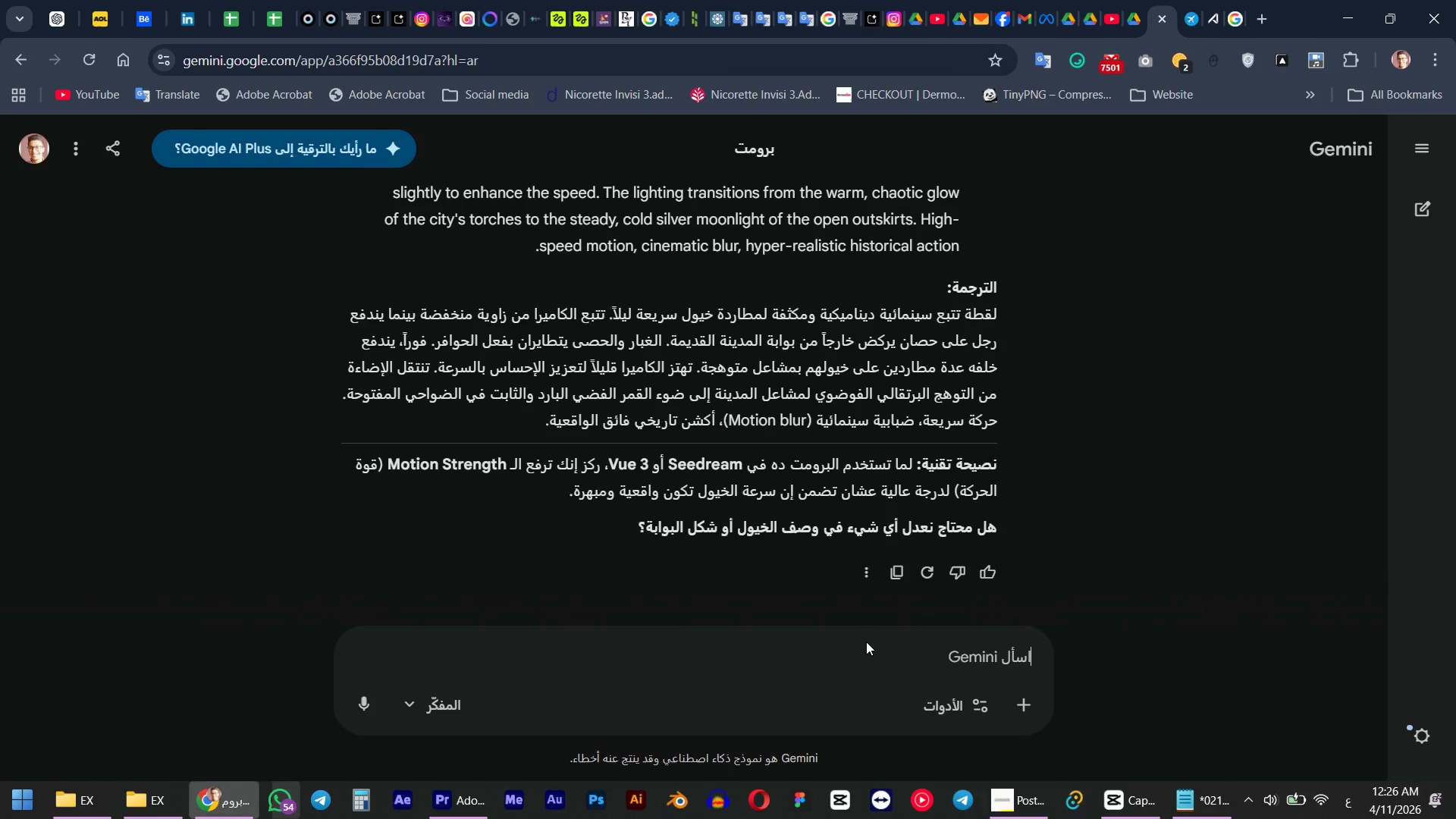 
scroll: coordinate [913, 535], scroll_direction: down, amount: 34.0
 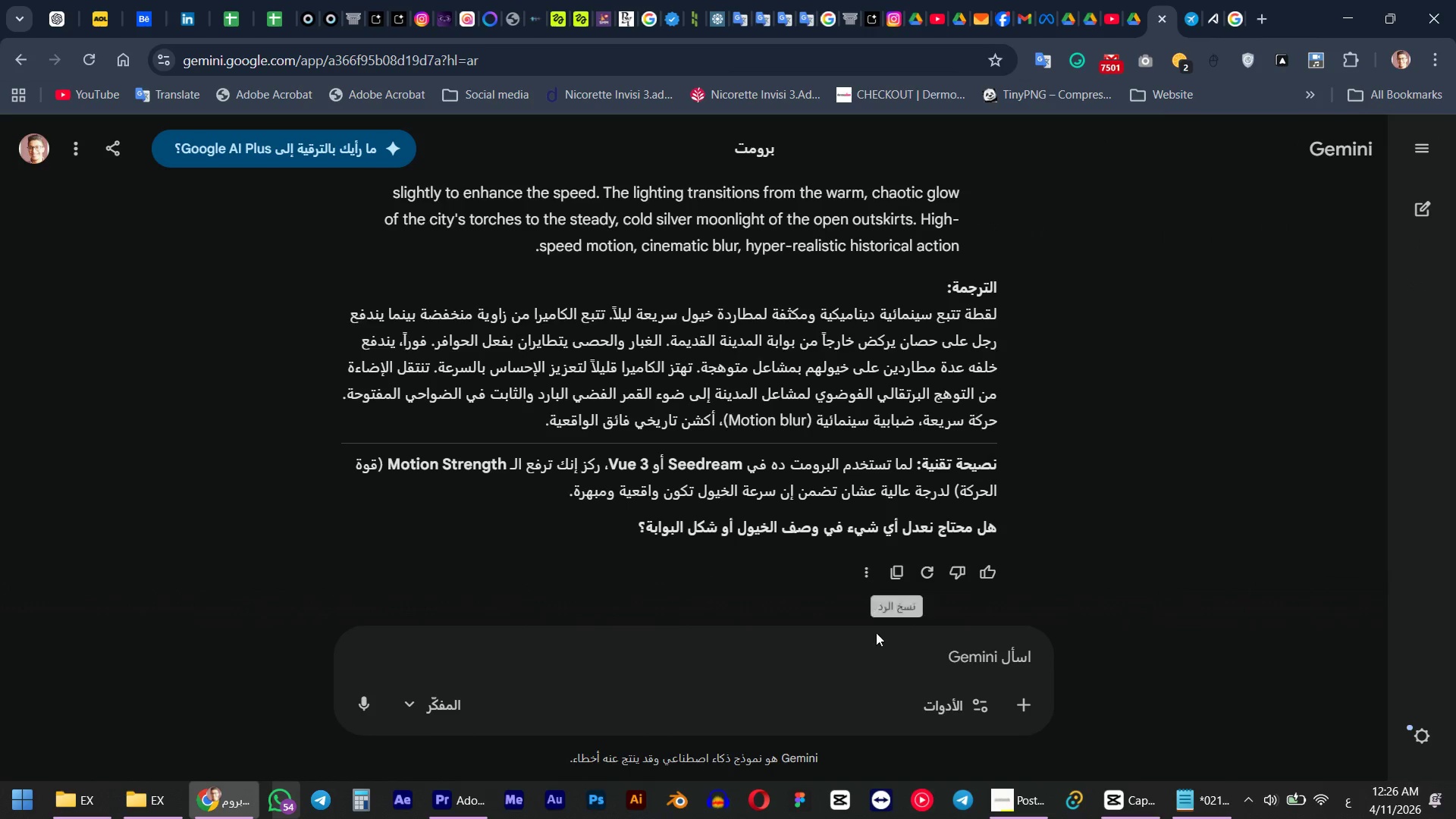 
hold_key(key=K, duration=2.91)
 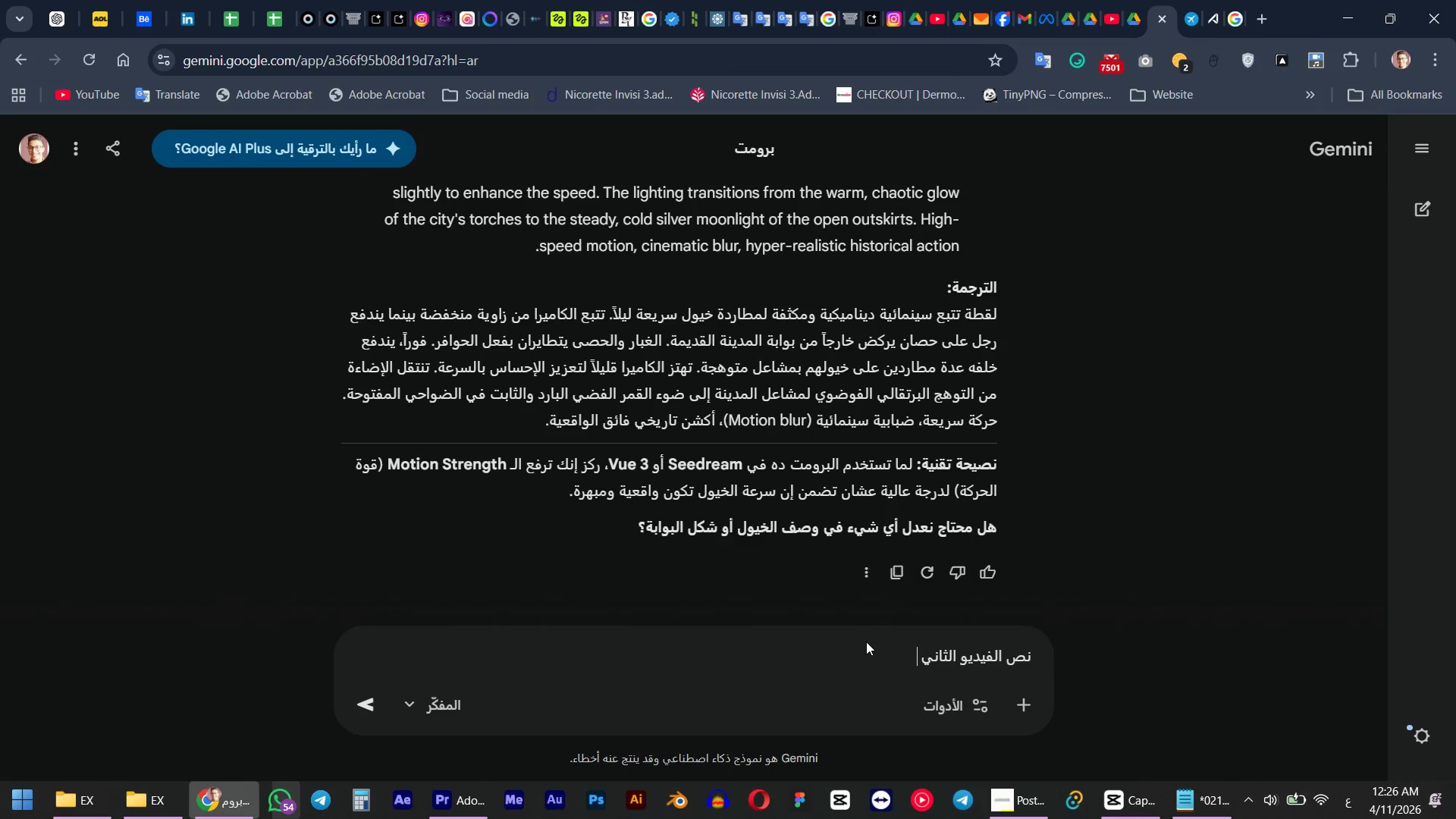 
type(w hgtd]d, hgehd )
 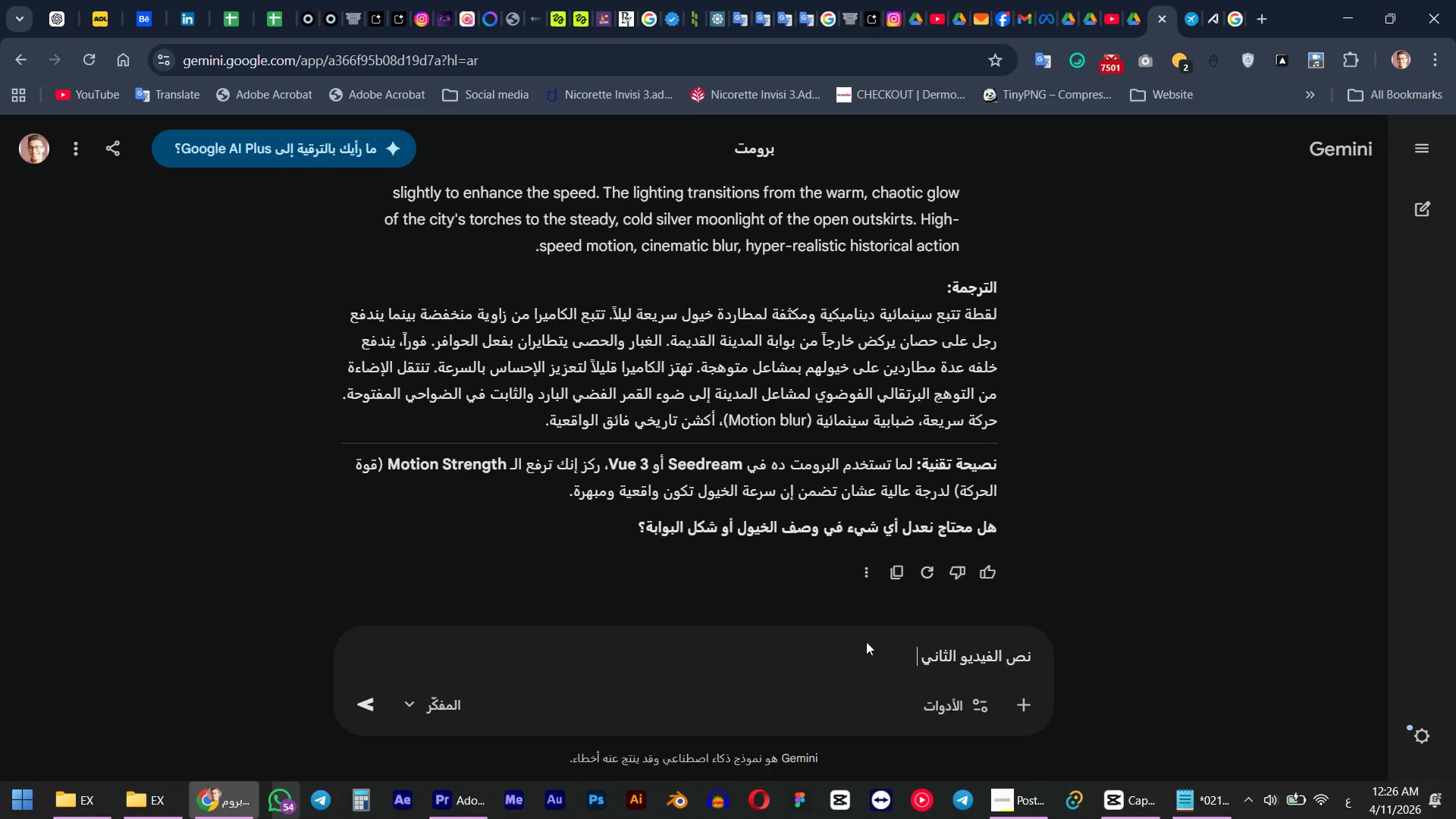 
key(Alt+AltLeft)
 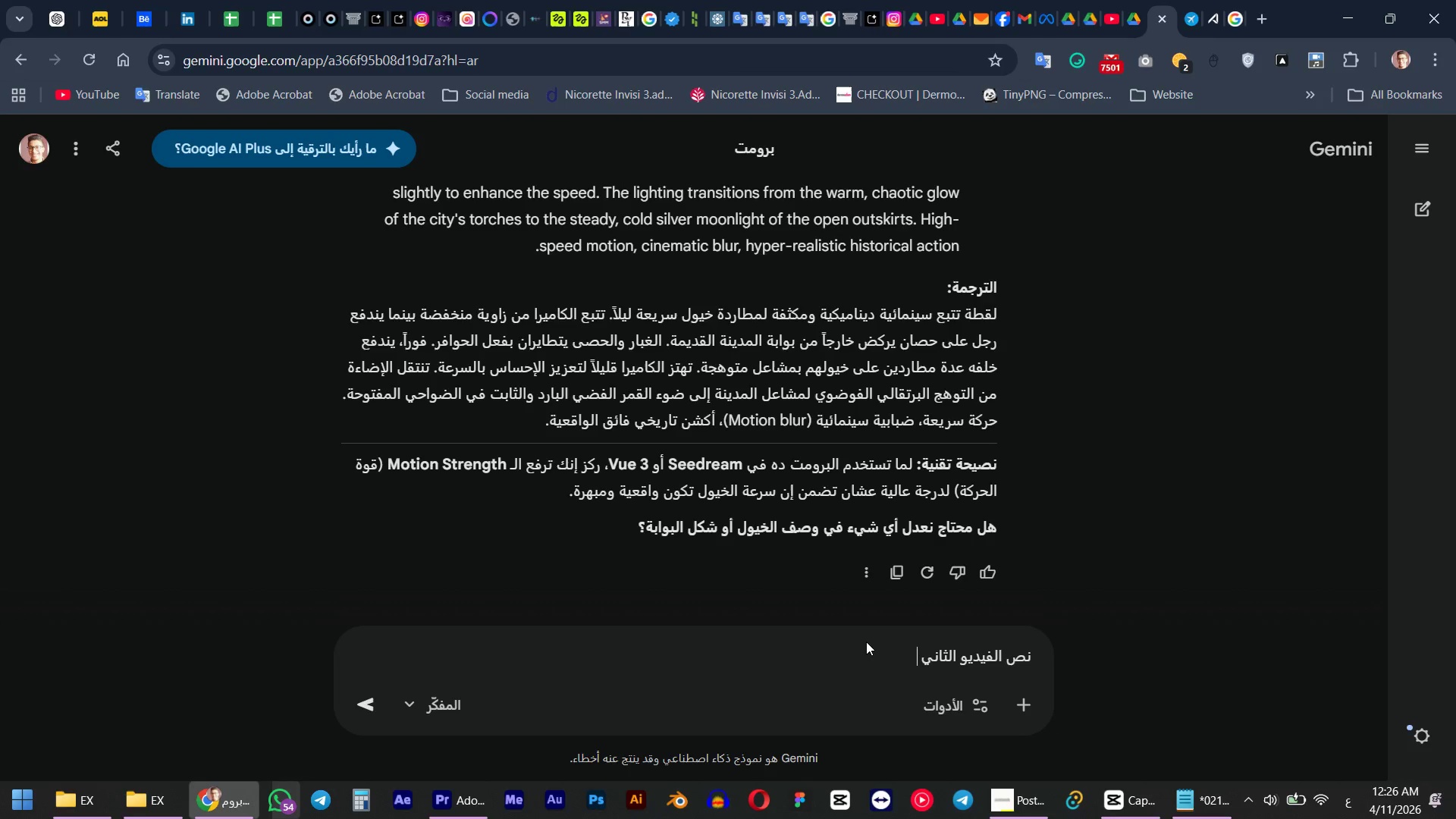 
key(Alt+Tab)
 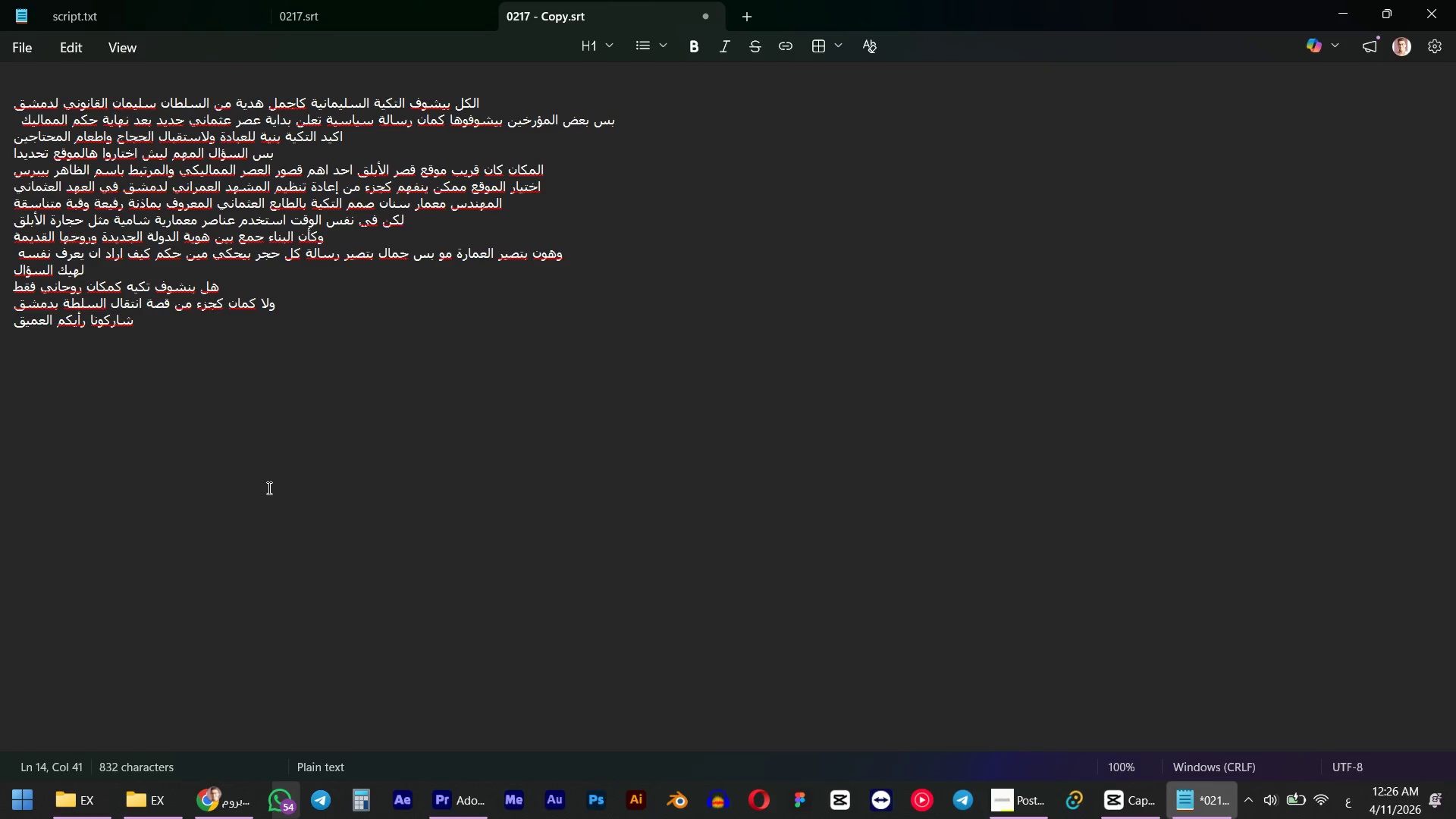 
key(Control+A)
 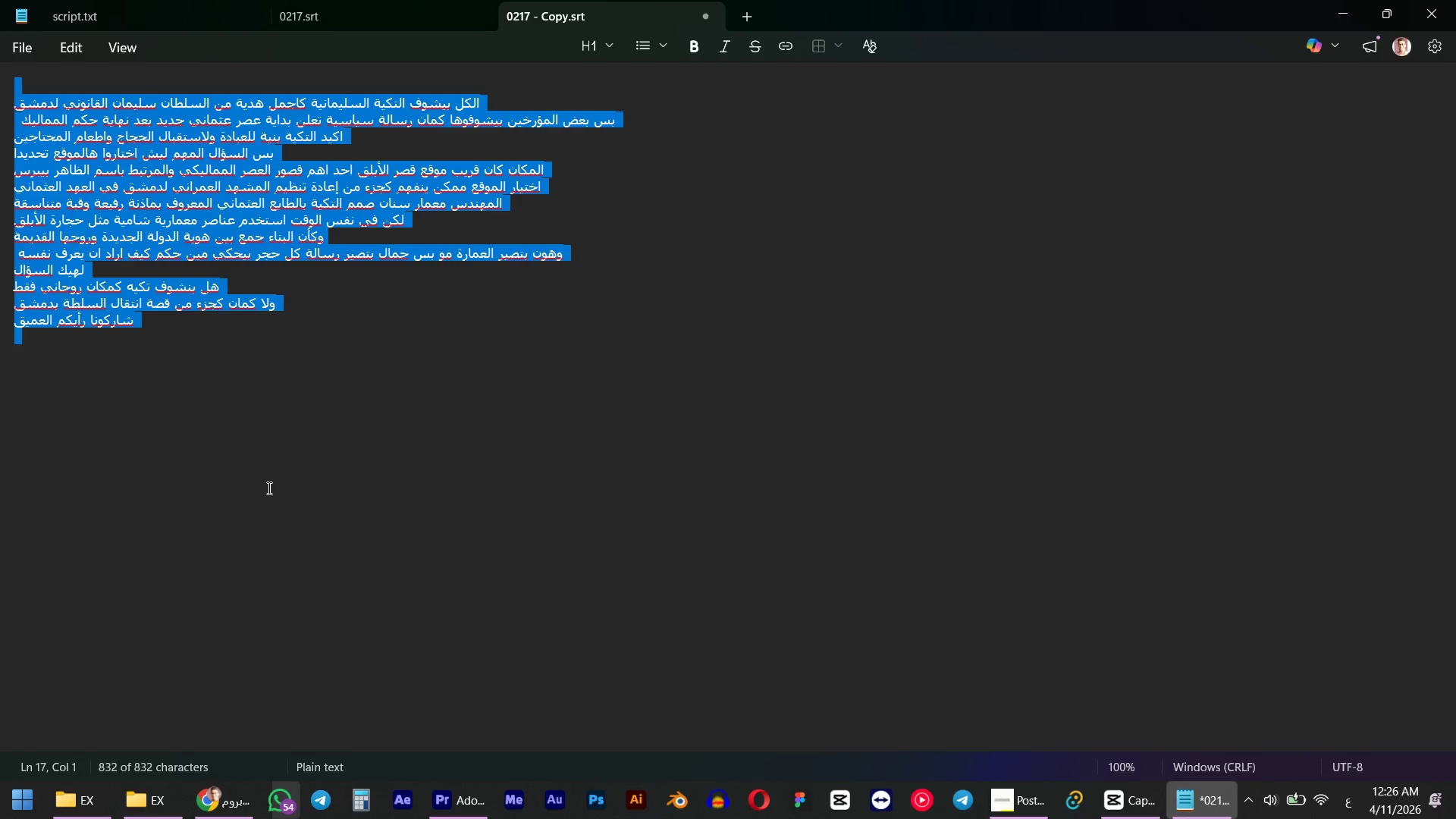 
key(Control+C)
 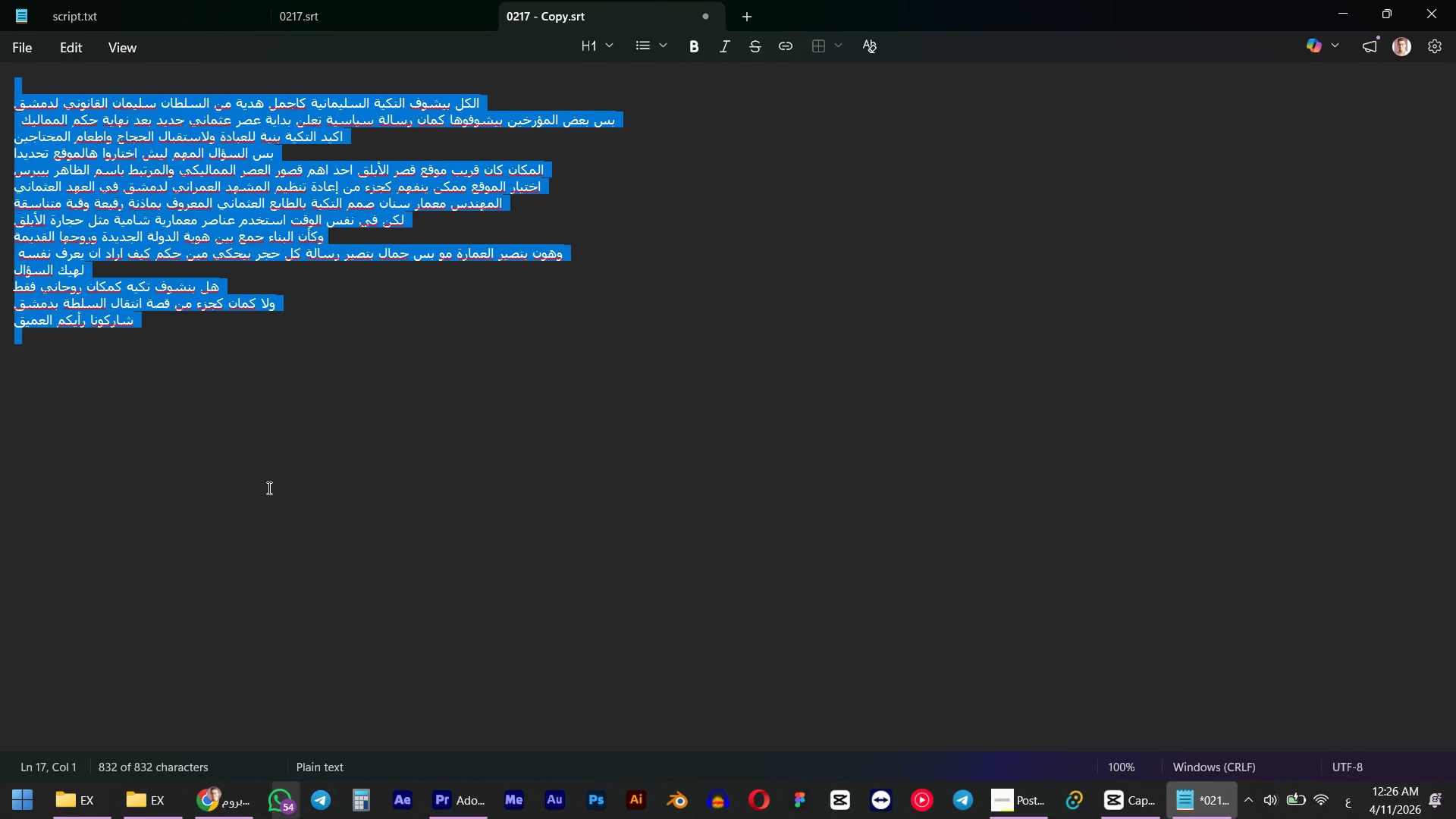 
key(Alt+AltLeft)
 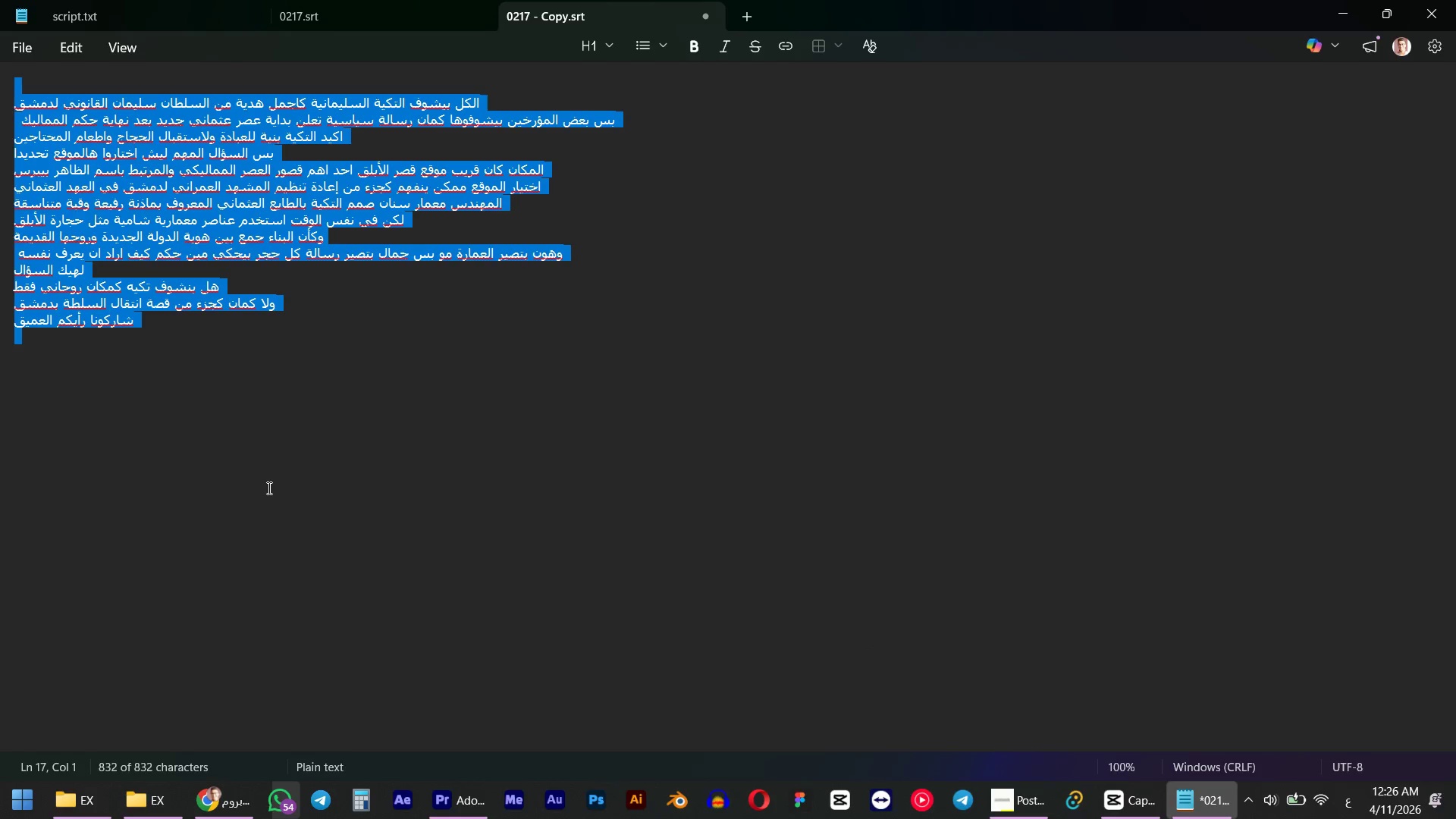 
key(Alt+Tab)
 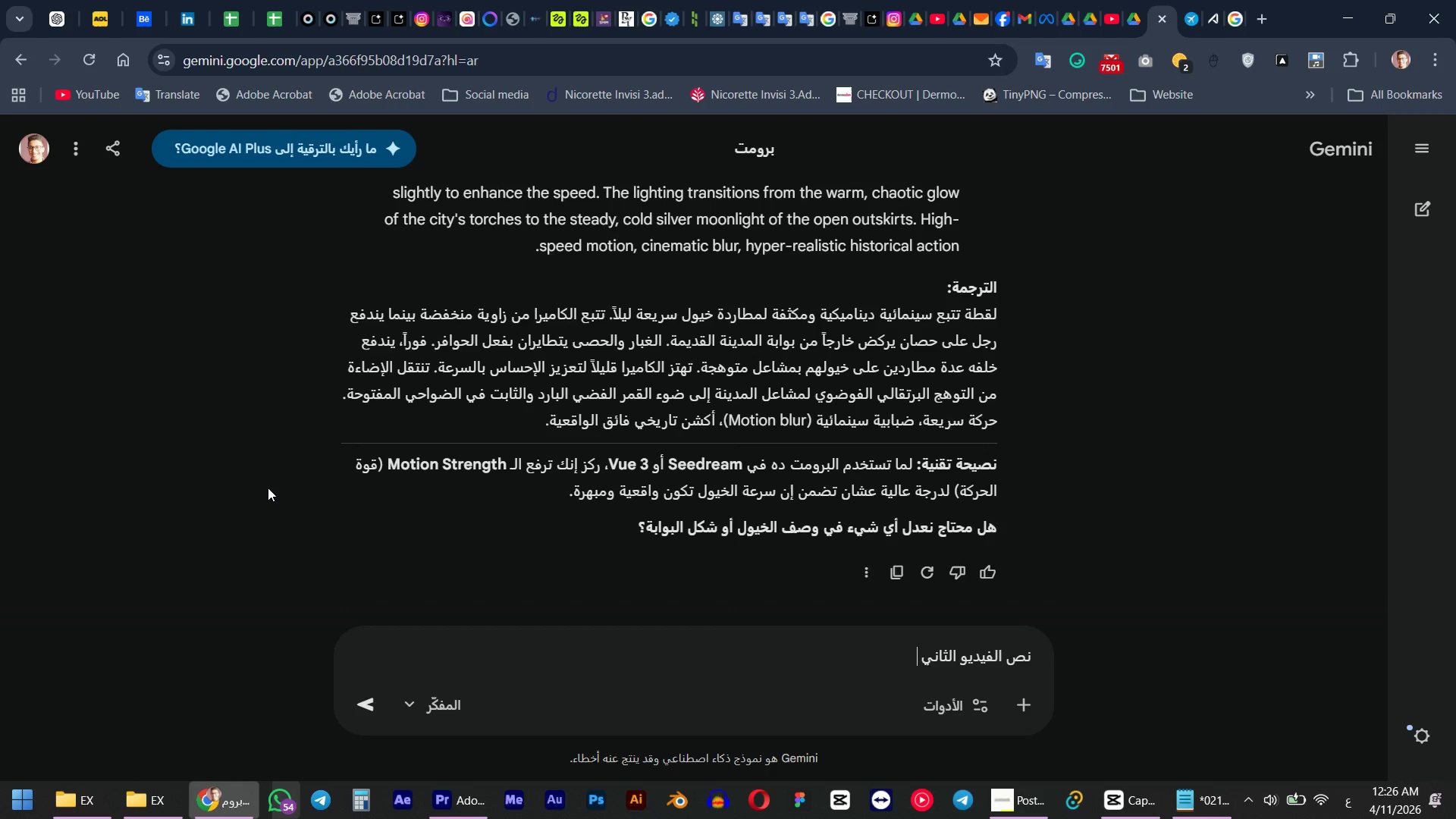 
key(Shift+Enter)
 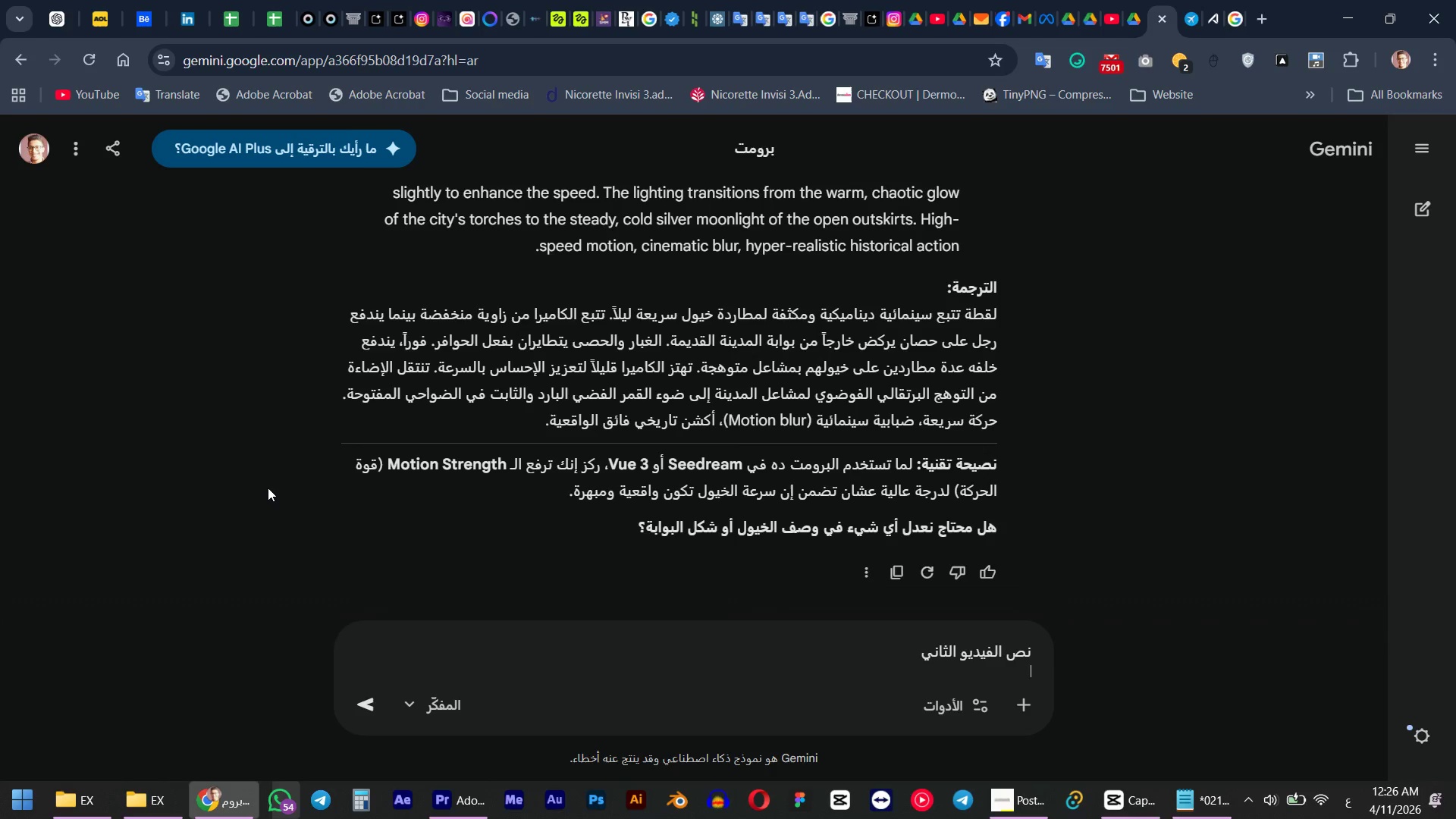 
key(Control+ControlLeft)
 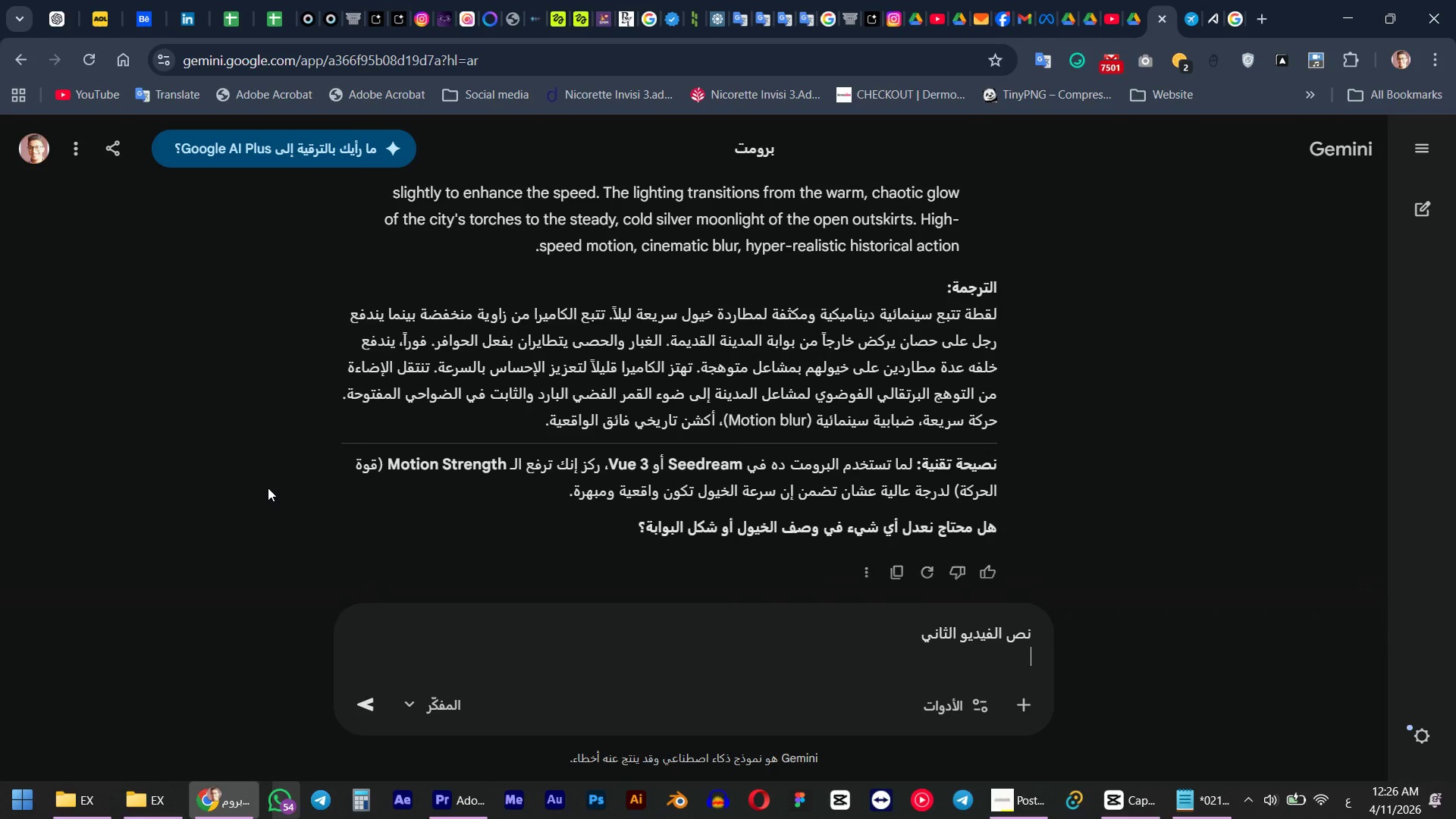 
key(Control+V)
 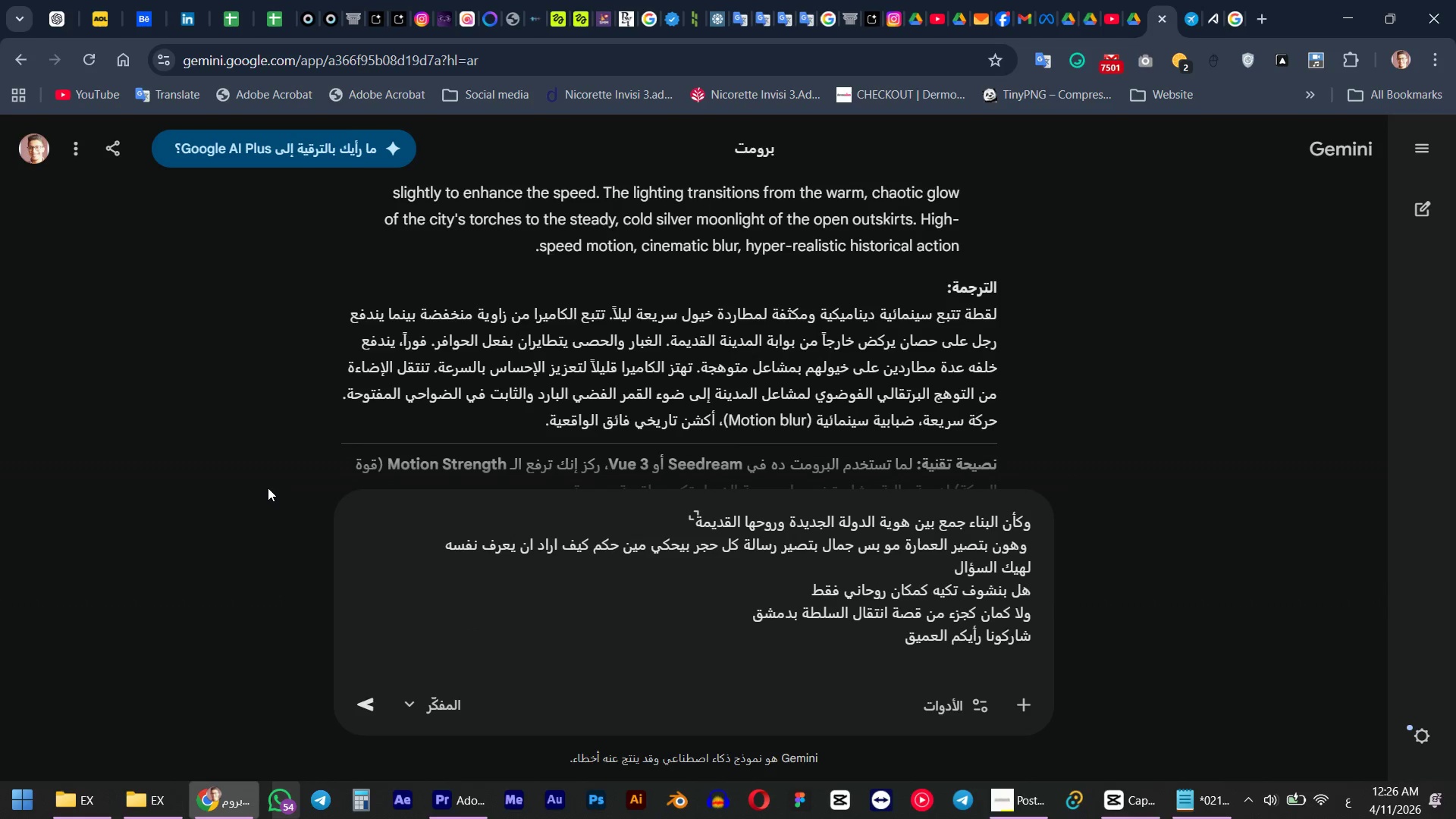 
key(NumpadEnter)
 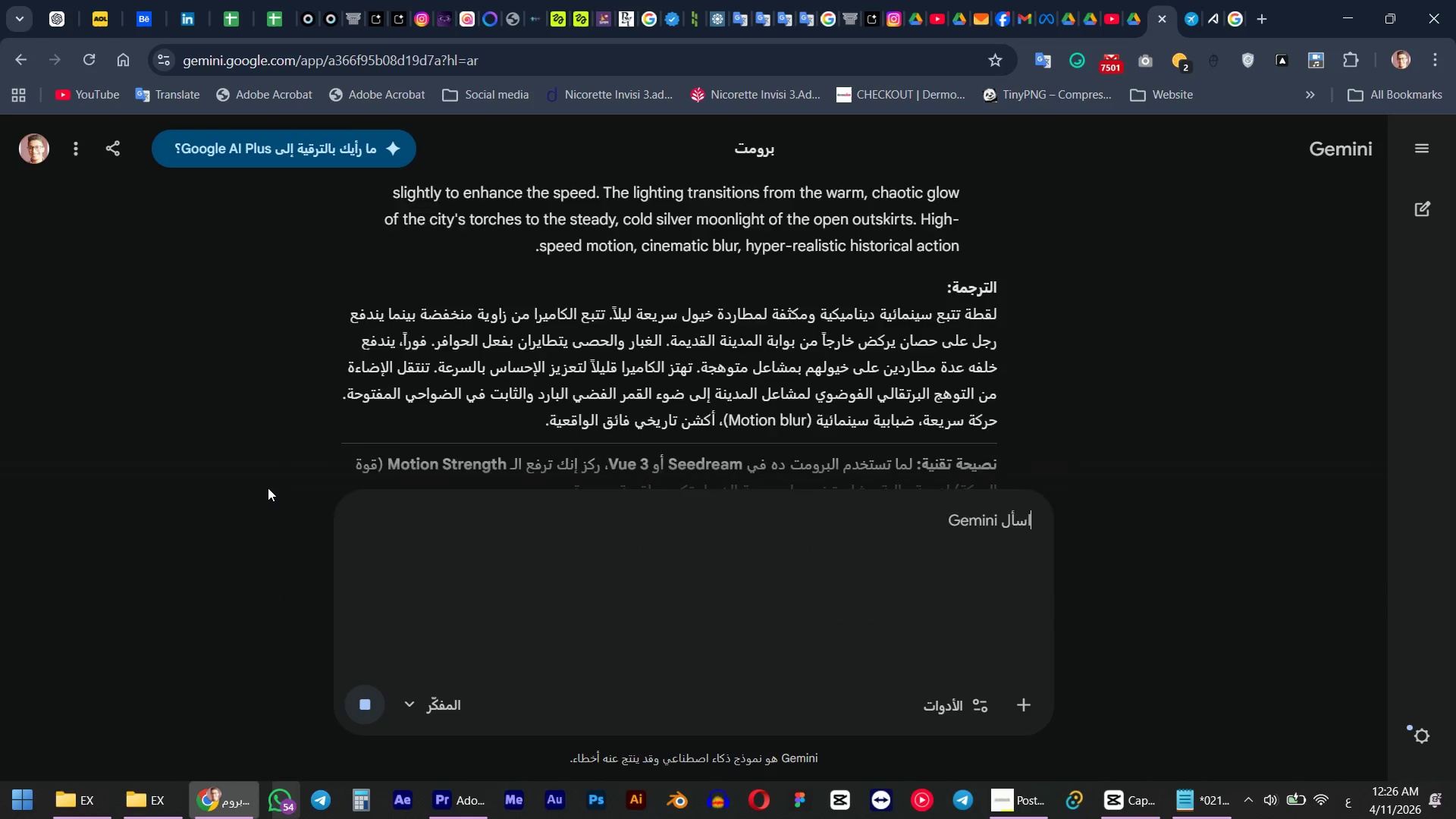 
key(Alt+AltLeft)
 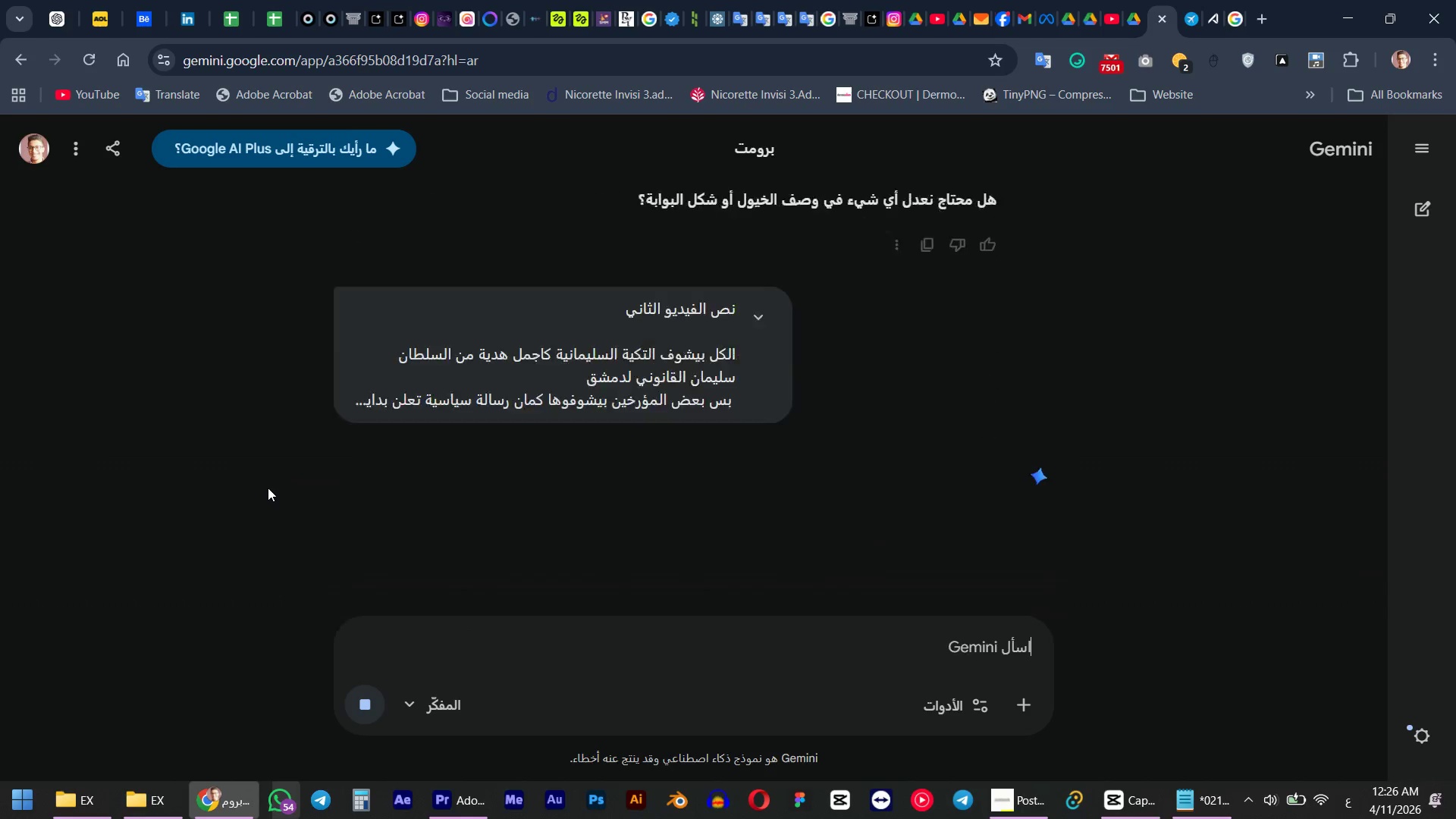 
key(Alt+Tab)
 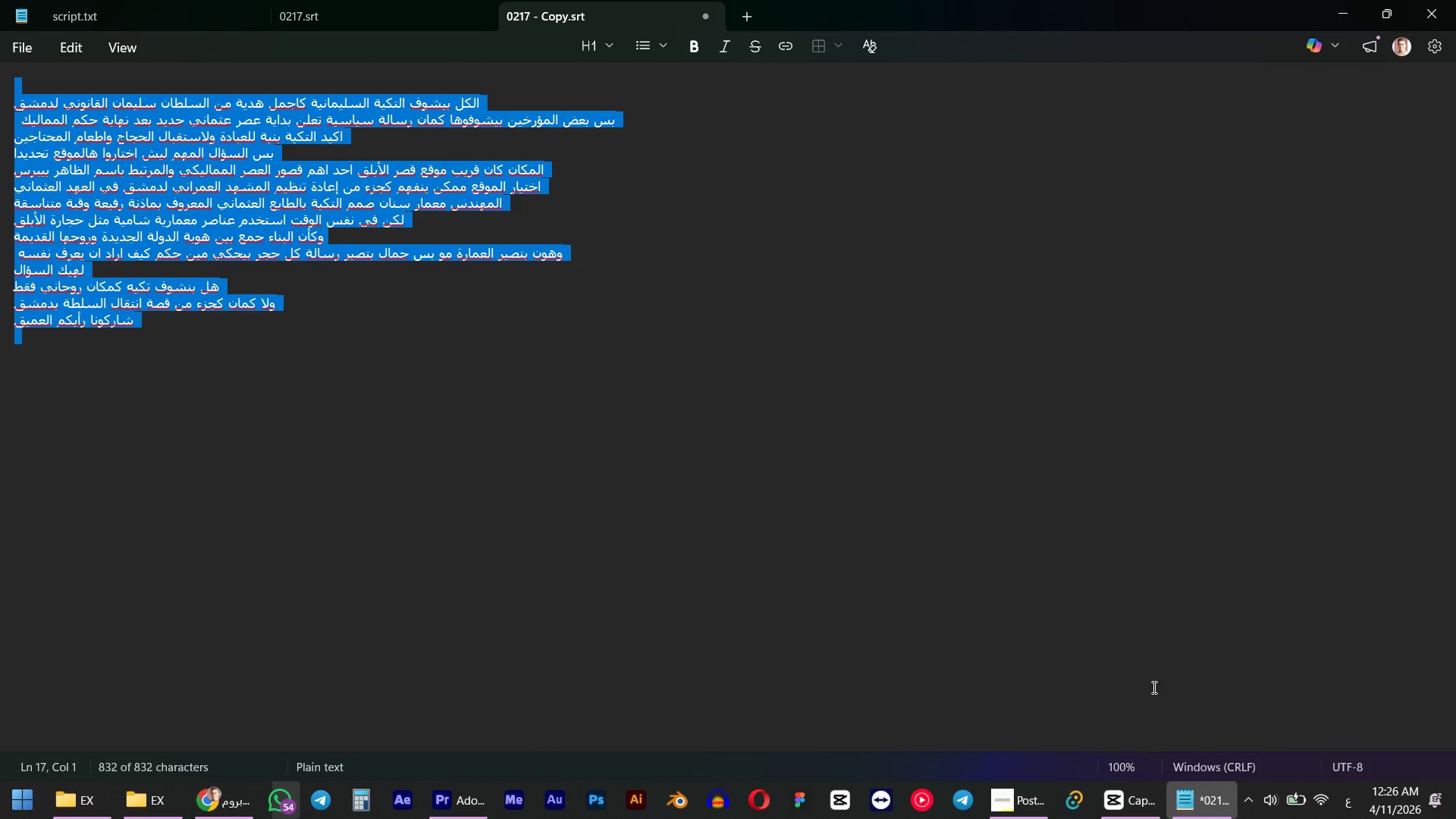 
left_click([1136, 792])
 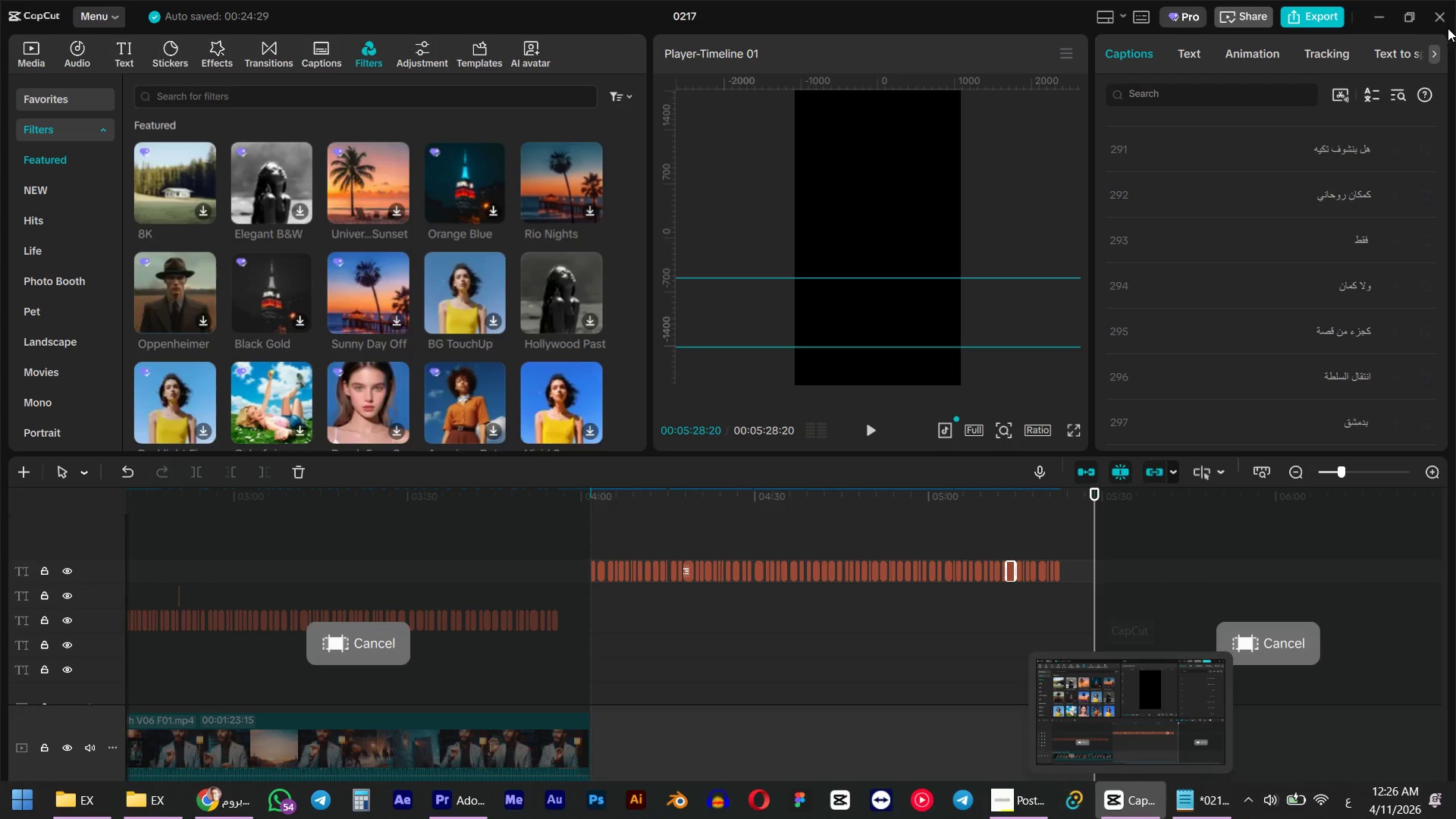 
left_click([1436, 21])
 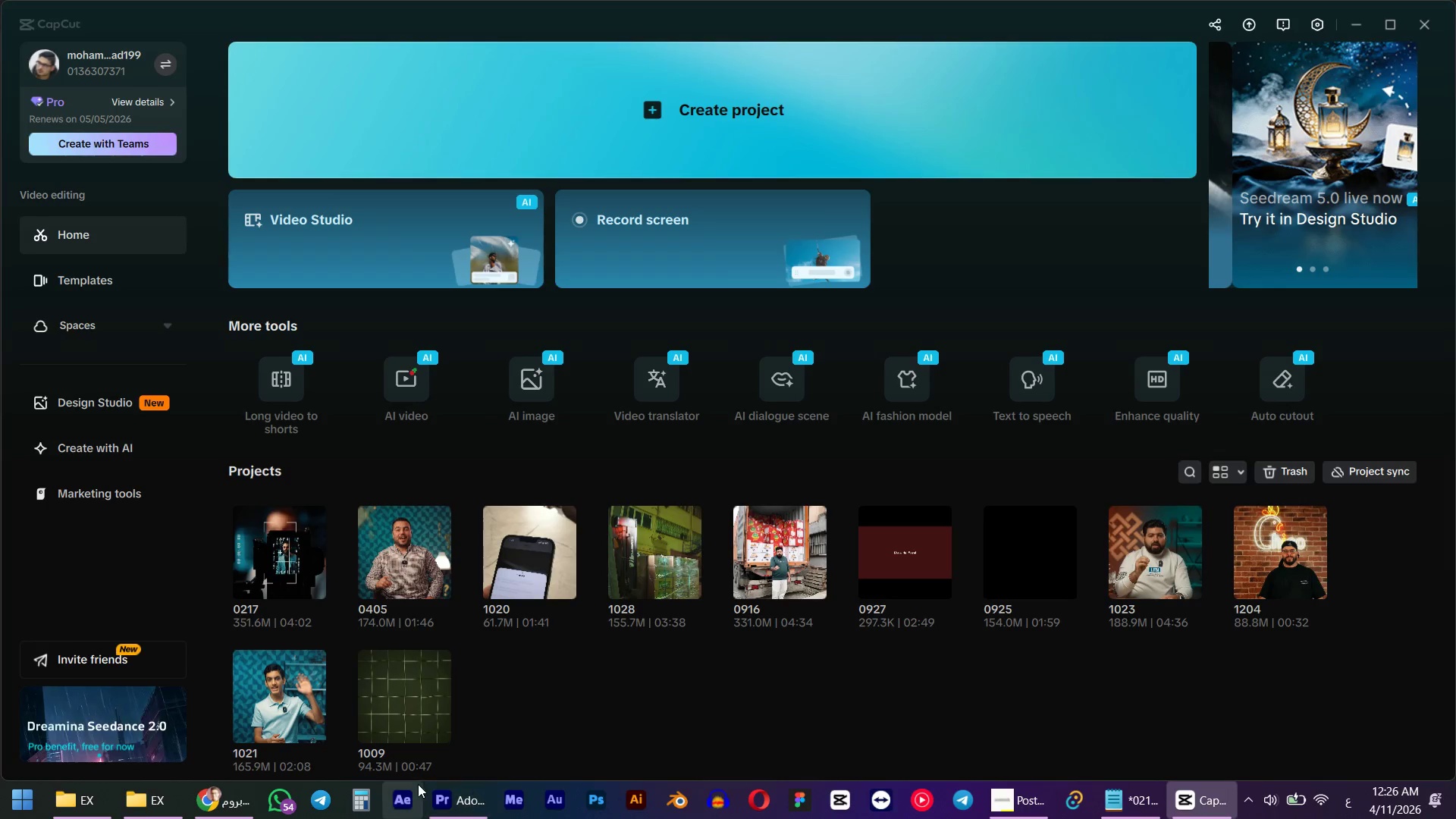 
key(Alt+Tab)
 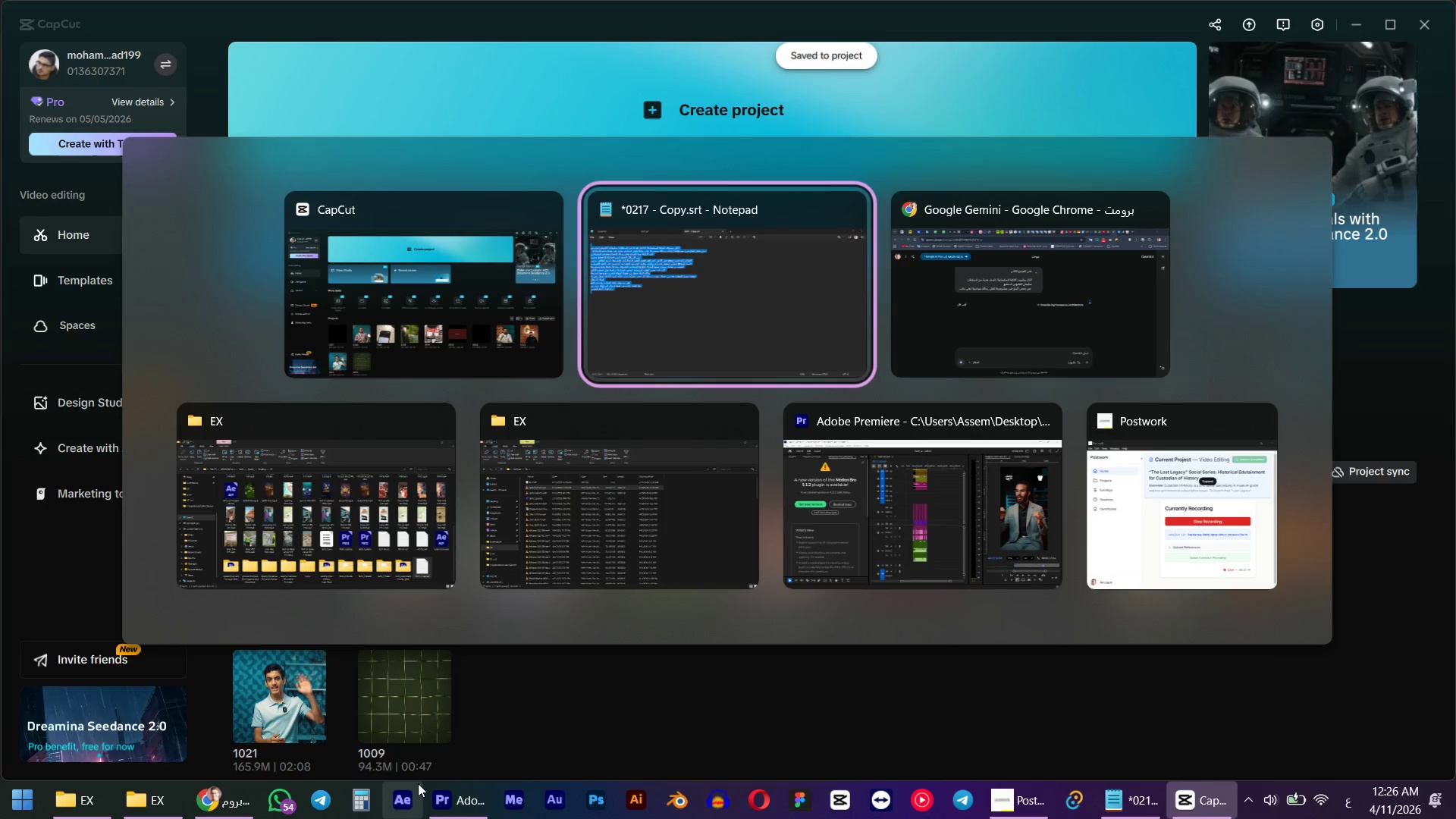 
key(Alt+Tab)
 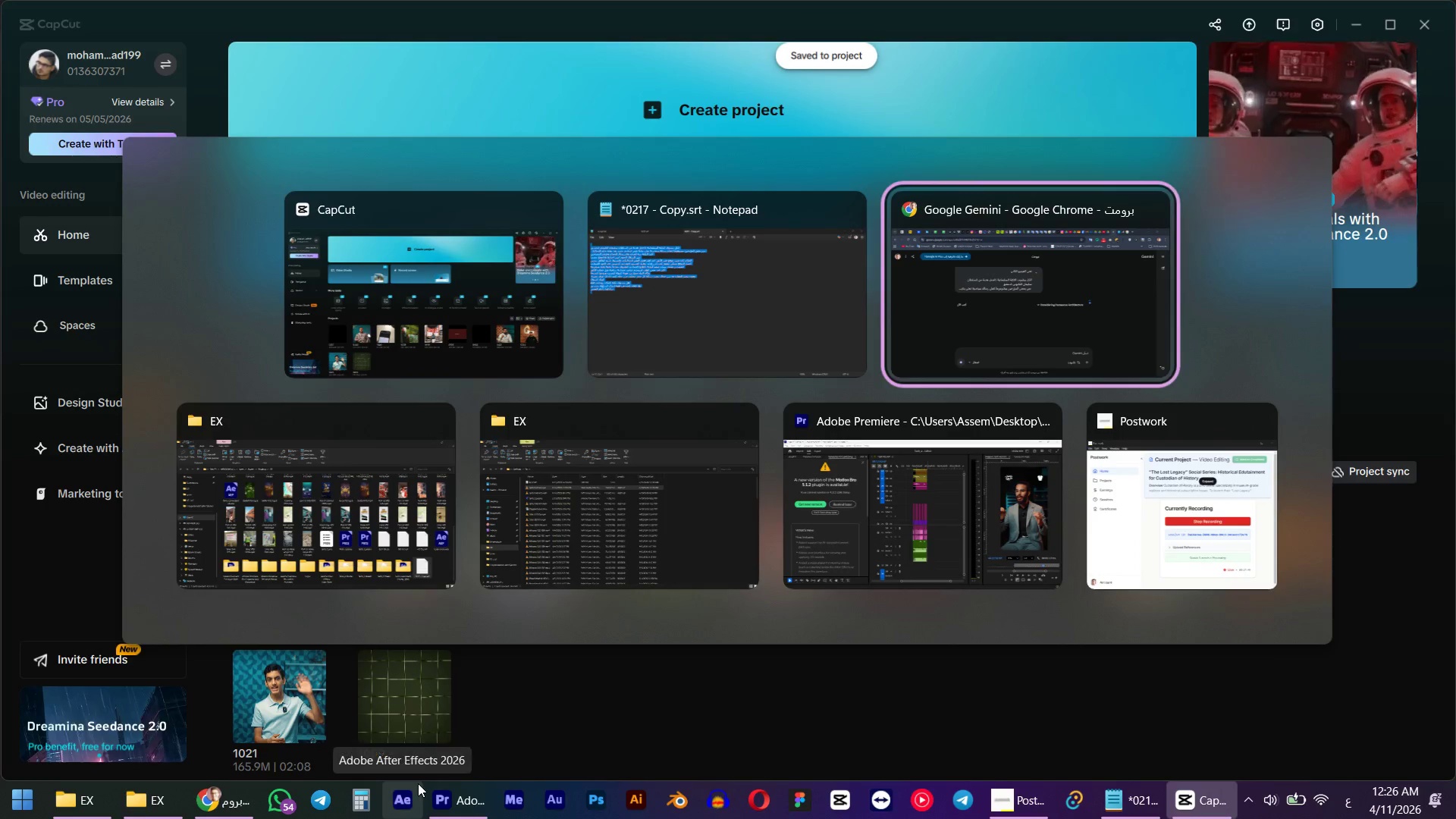 
key(Alt+Tab)
 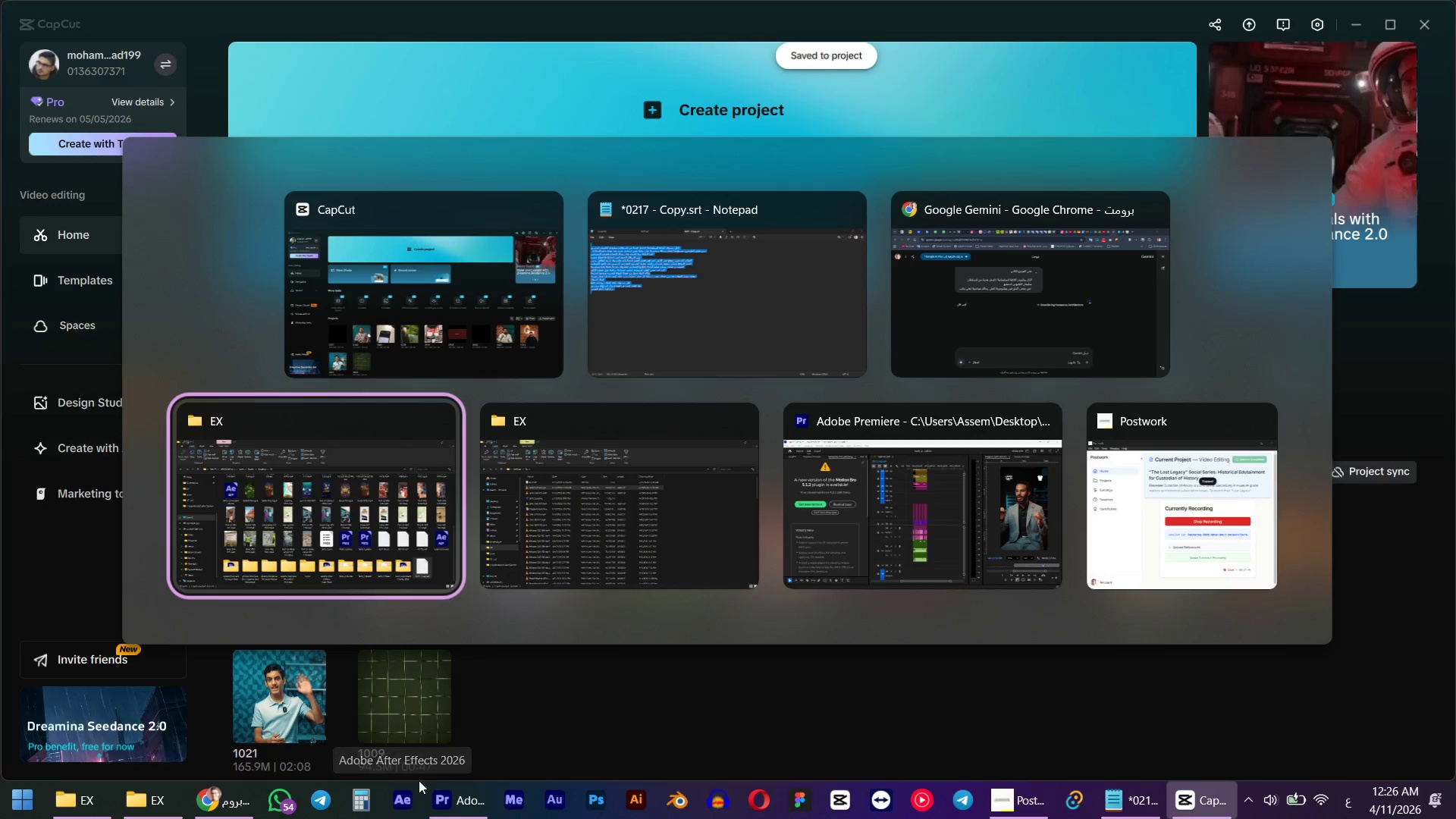 
key(Alt+Tab)
 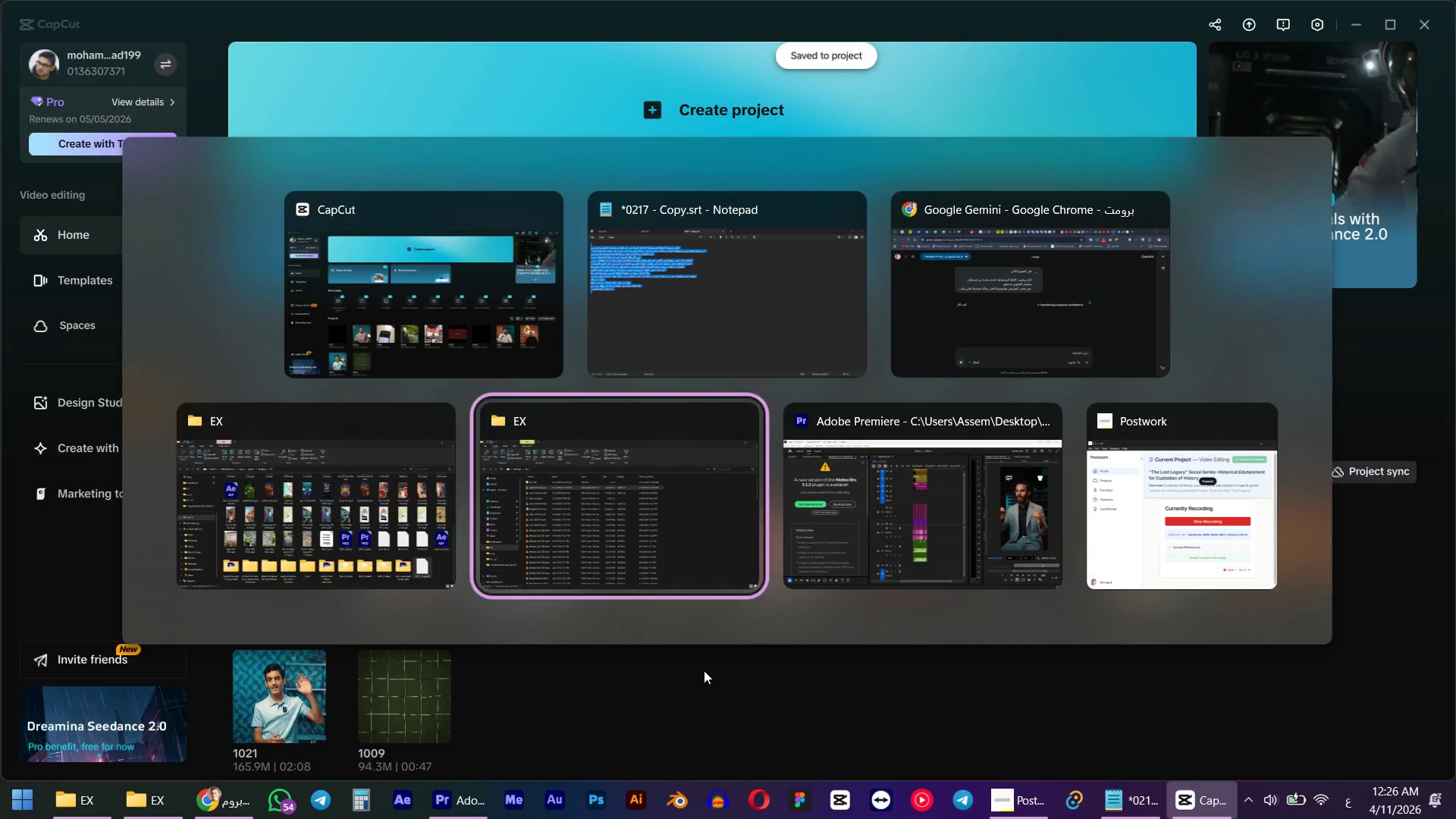 
key(Alt+Tab)
 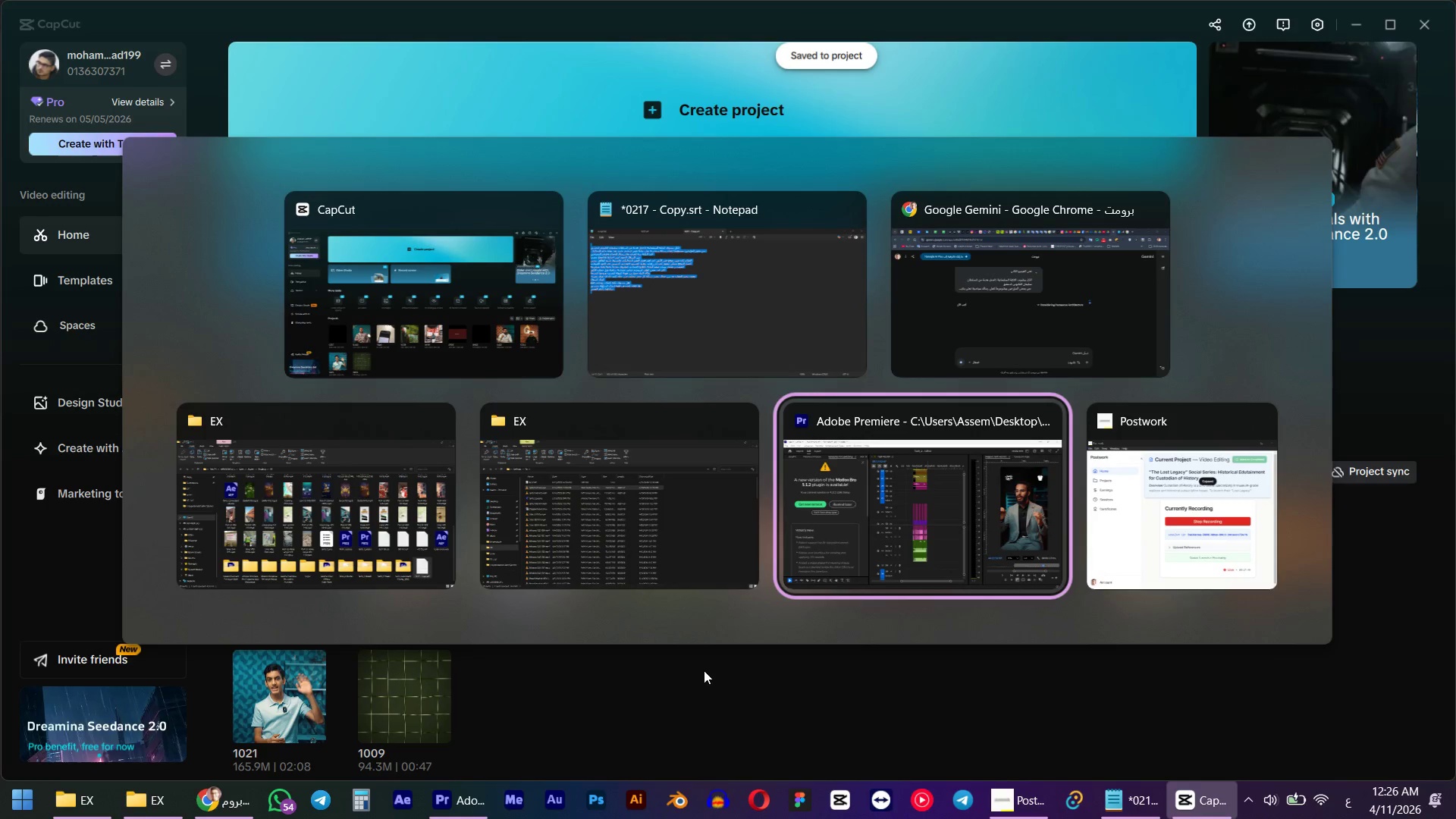 
key(Alt+Tab)